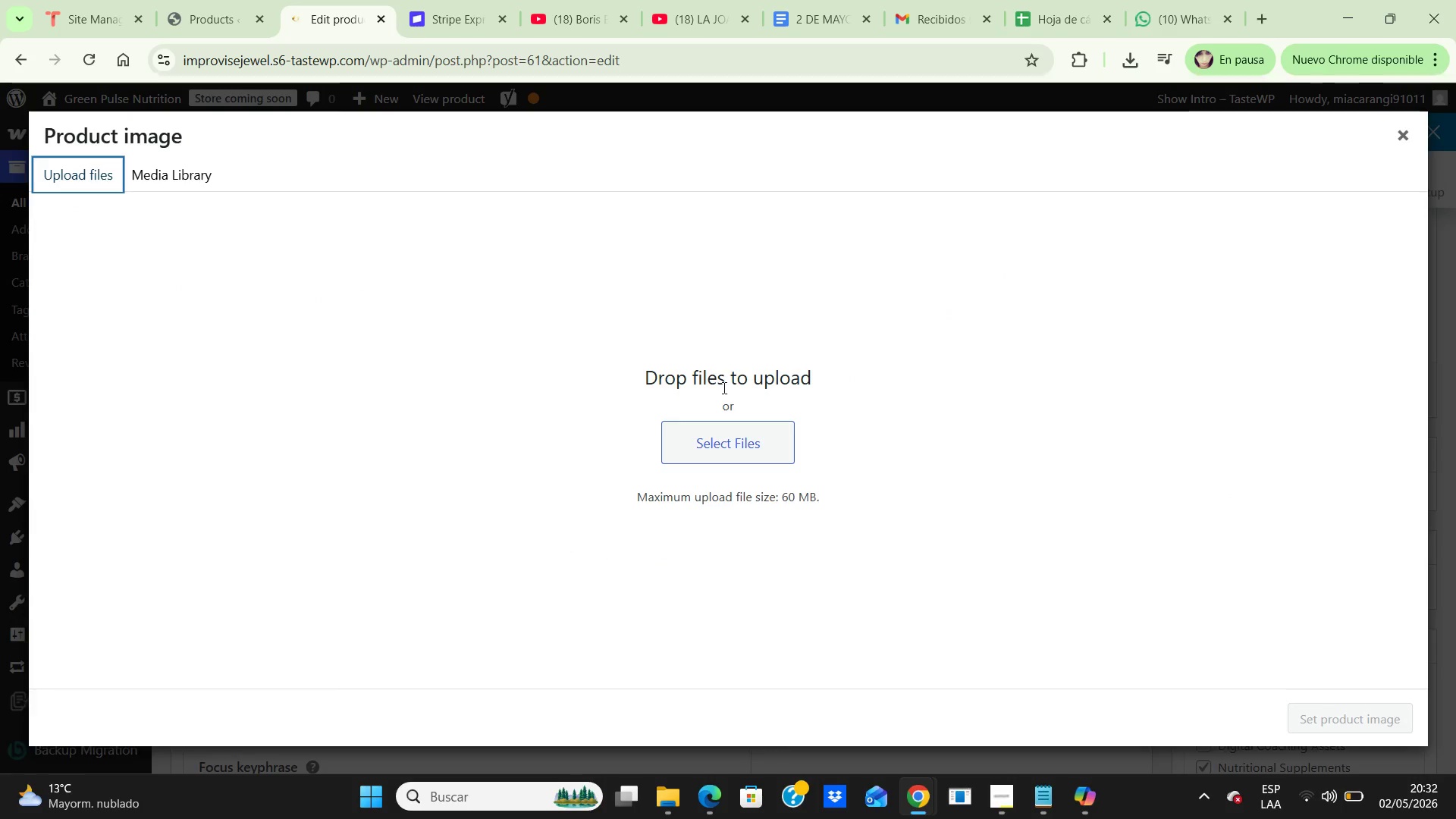 
left_click([725, 432])
 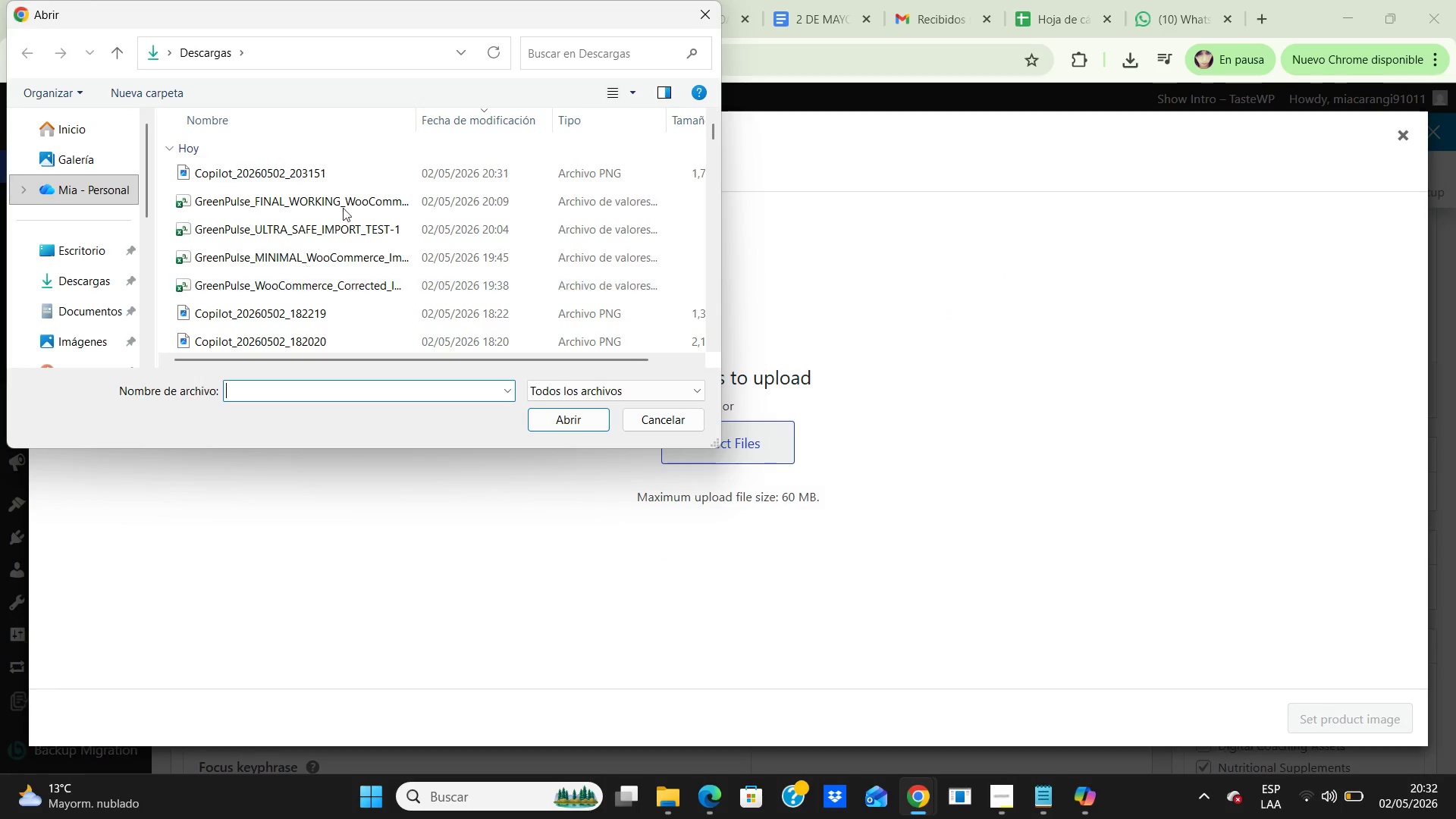 
left_click([395, 169])
 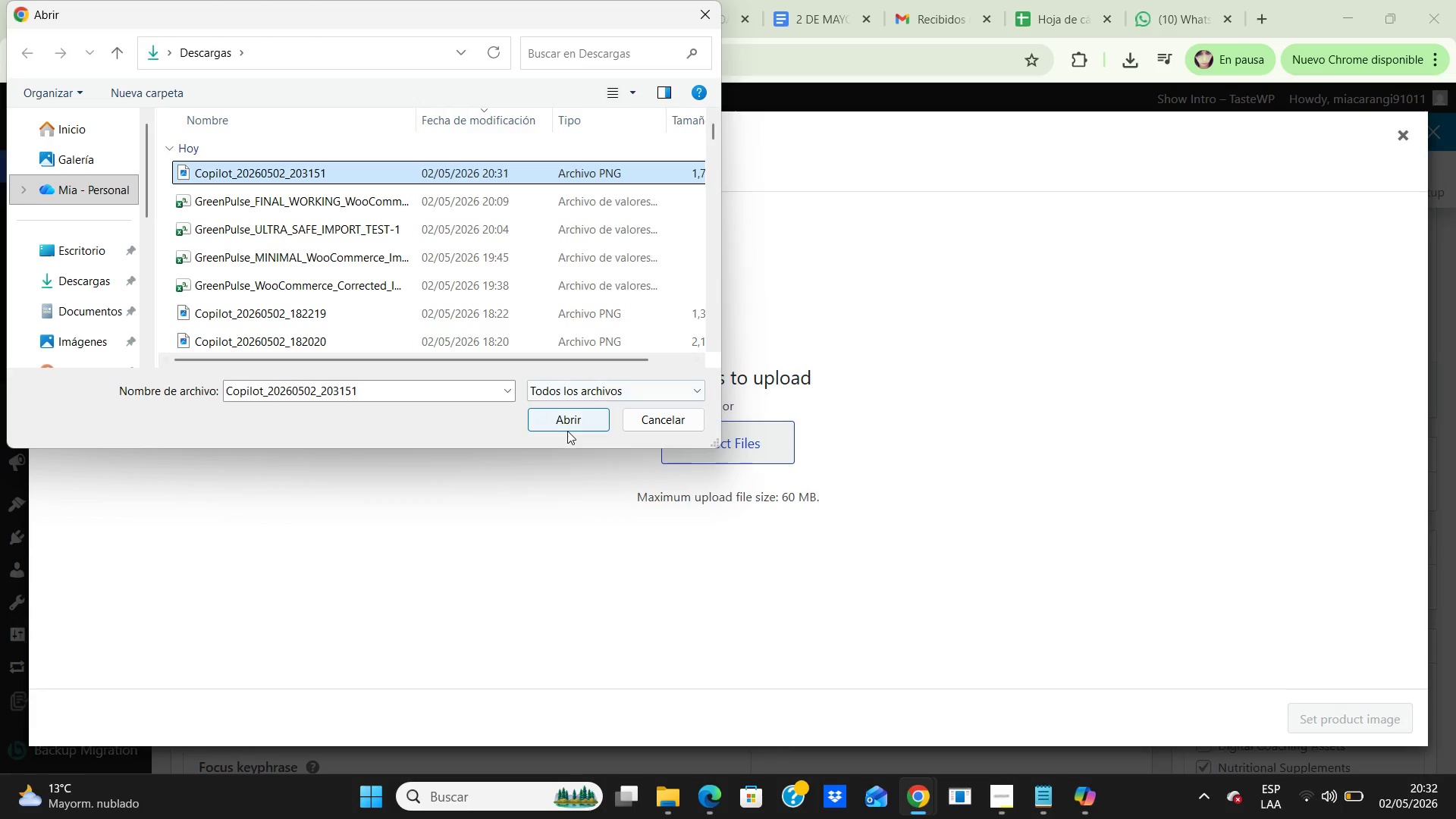 
left_click([542, 420])
 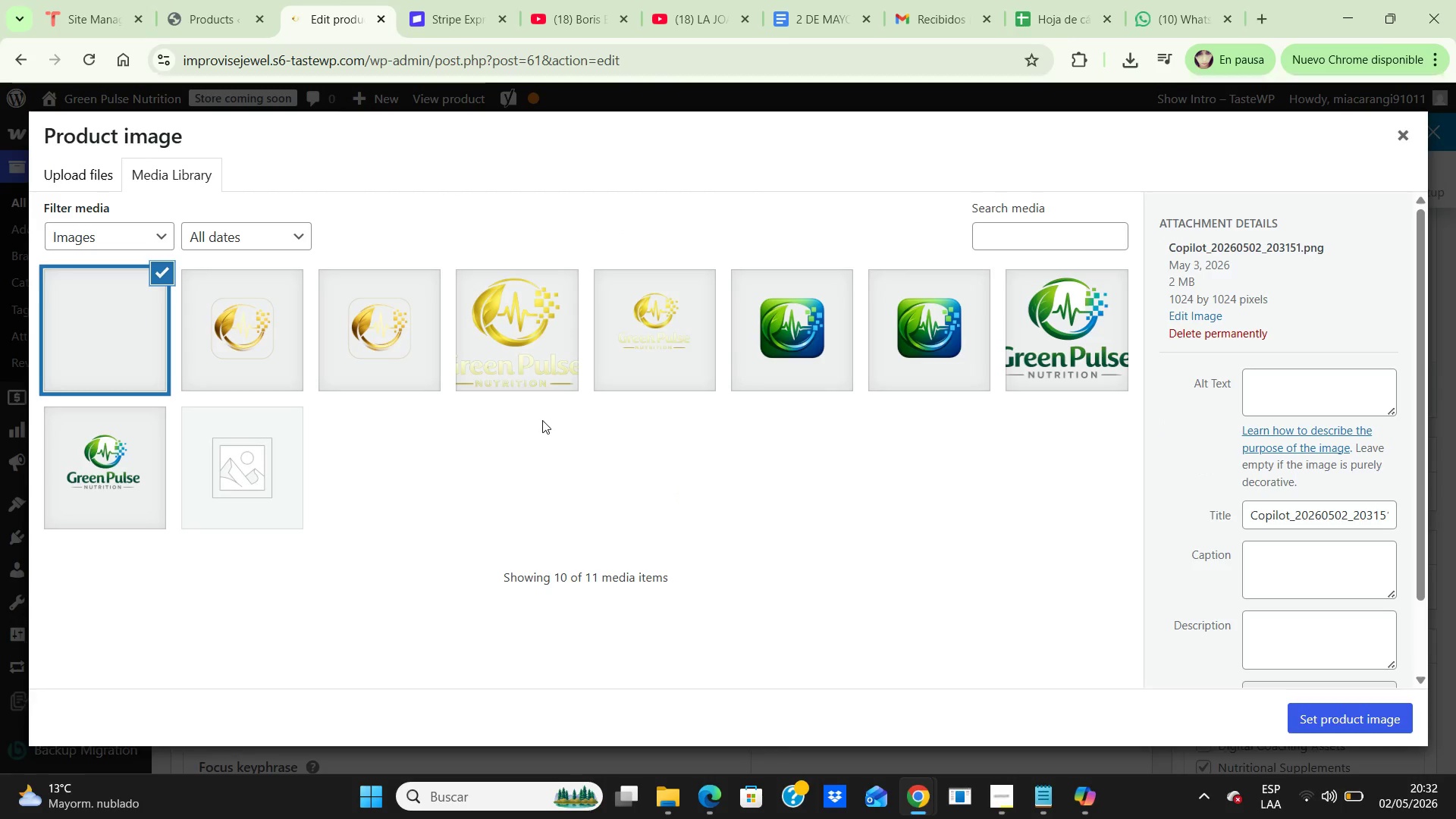 
wait(9.12)
 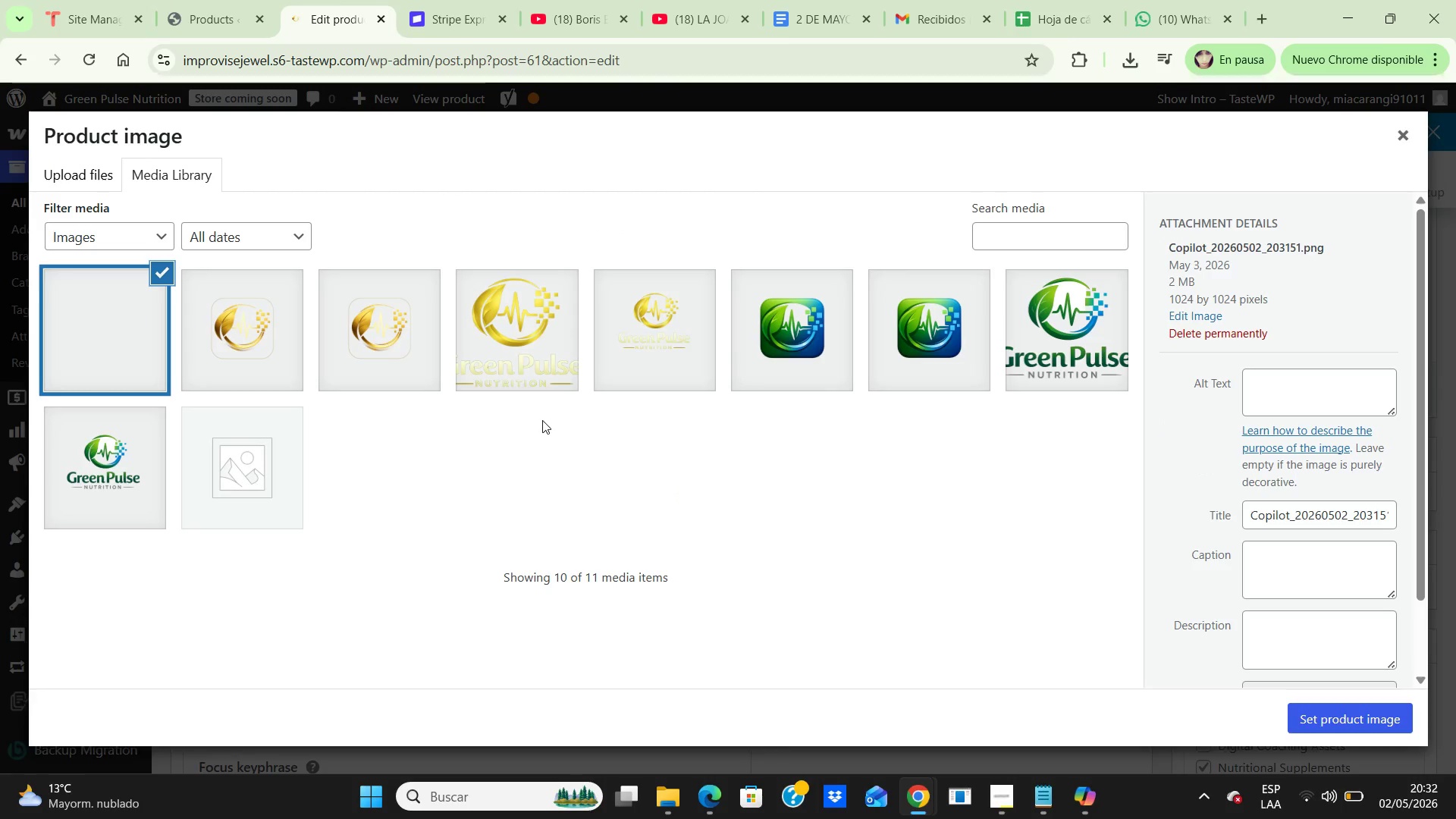 
left_click([1352, 722])
 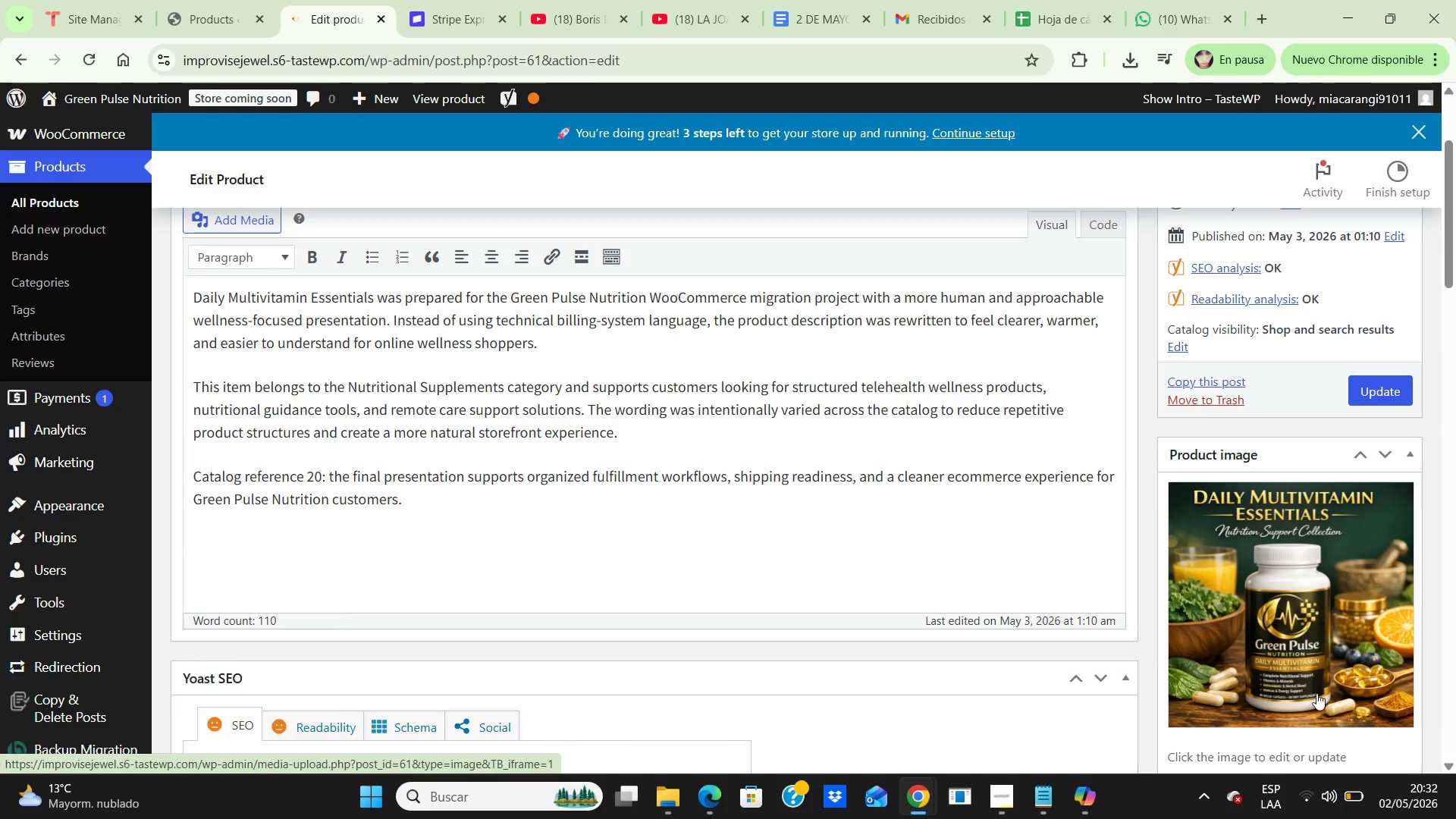 
scroll: coordinate [1068, 641], scroll_direction: up, amount: 3.0
 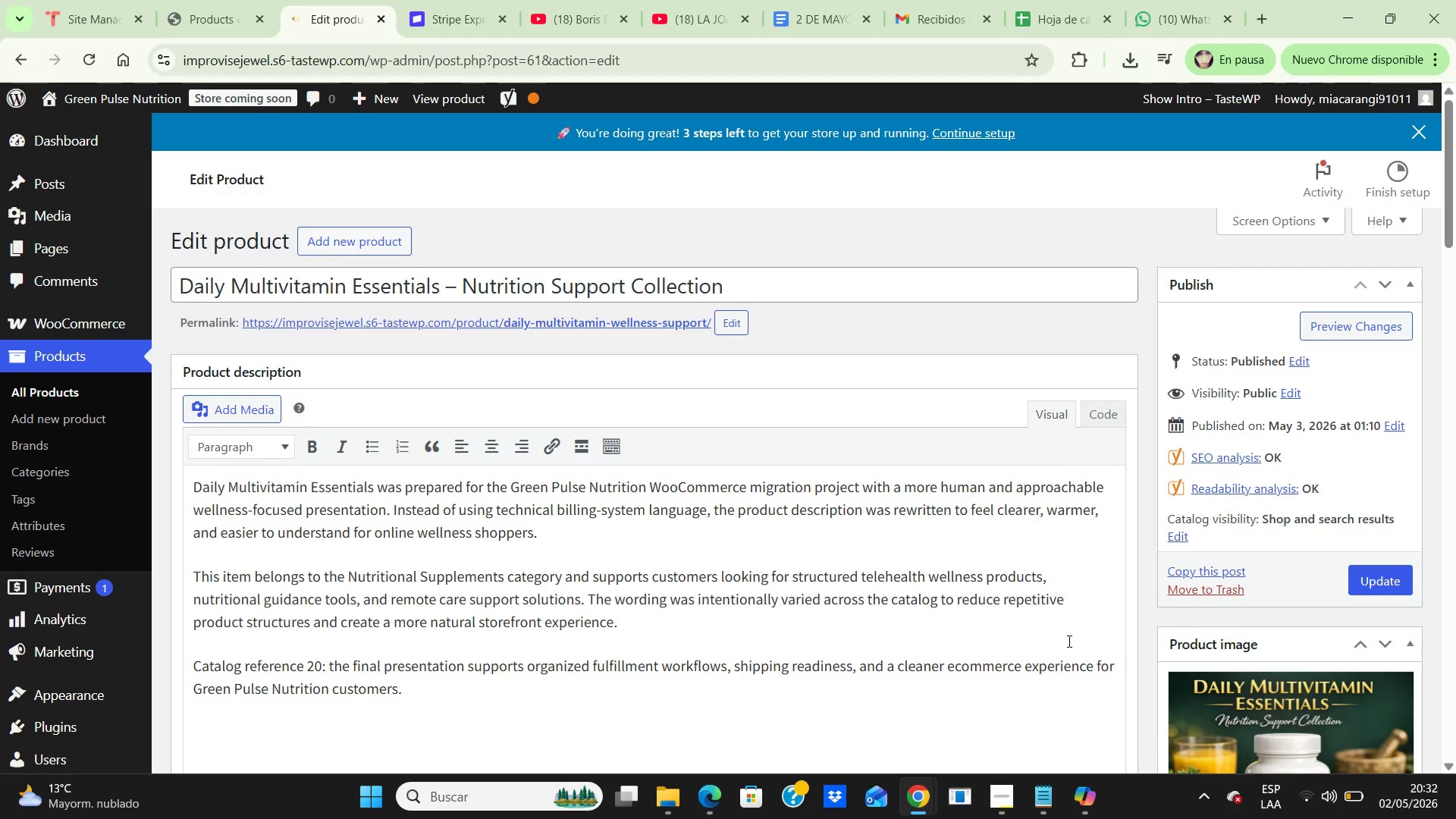 
scroll: coordinate [1068, 641], scroll_direction: down, amount: 2.0
 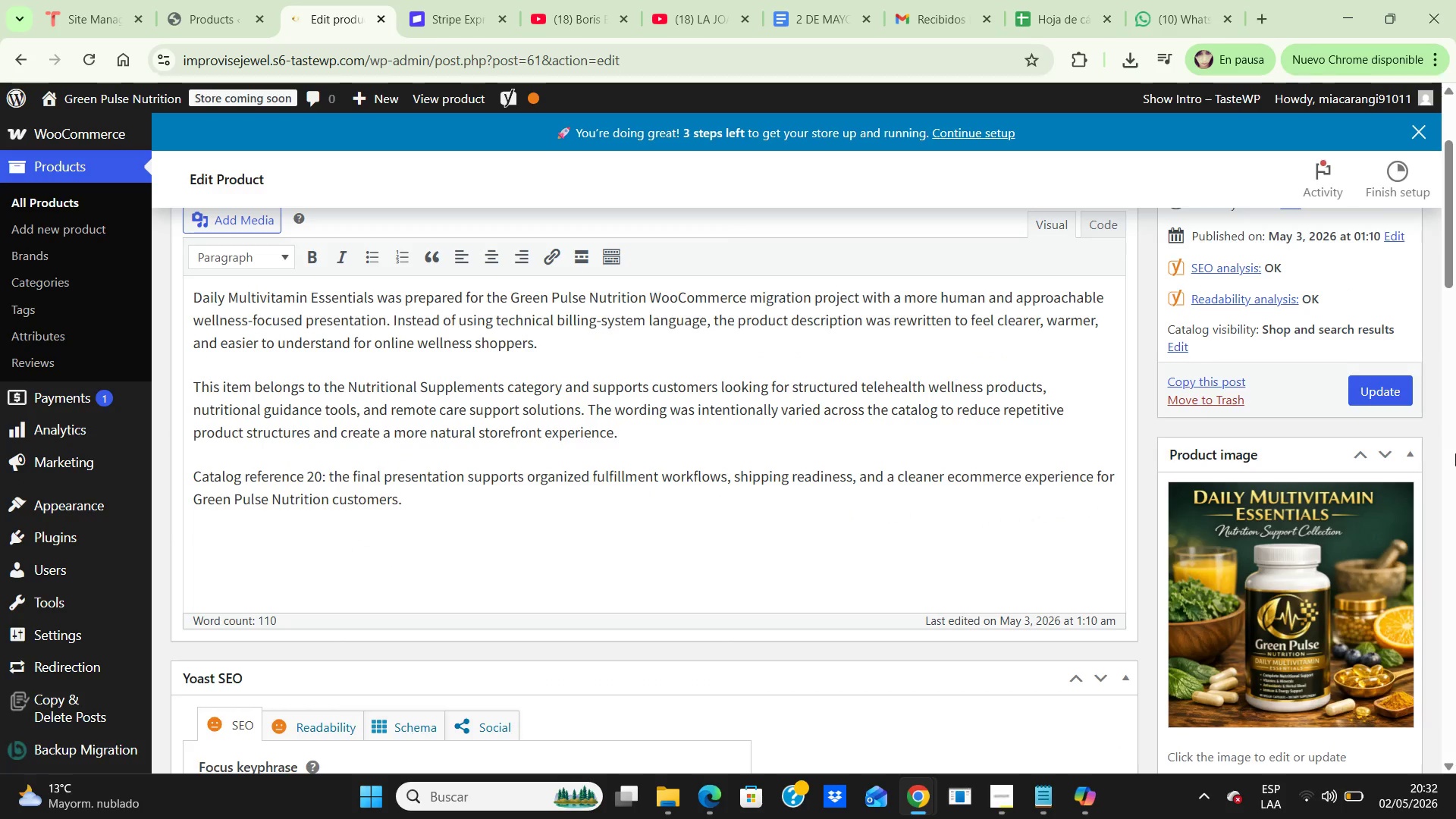 
scroll: coordinate [1400, 493], scroll_direction: up, amount: 4.0
 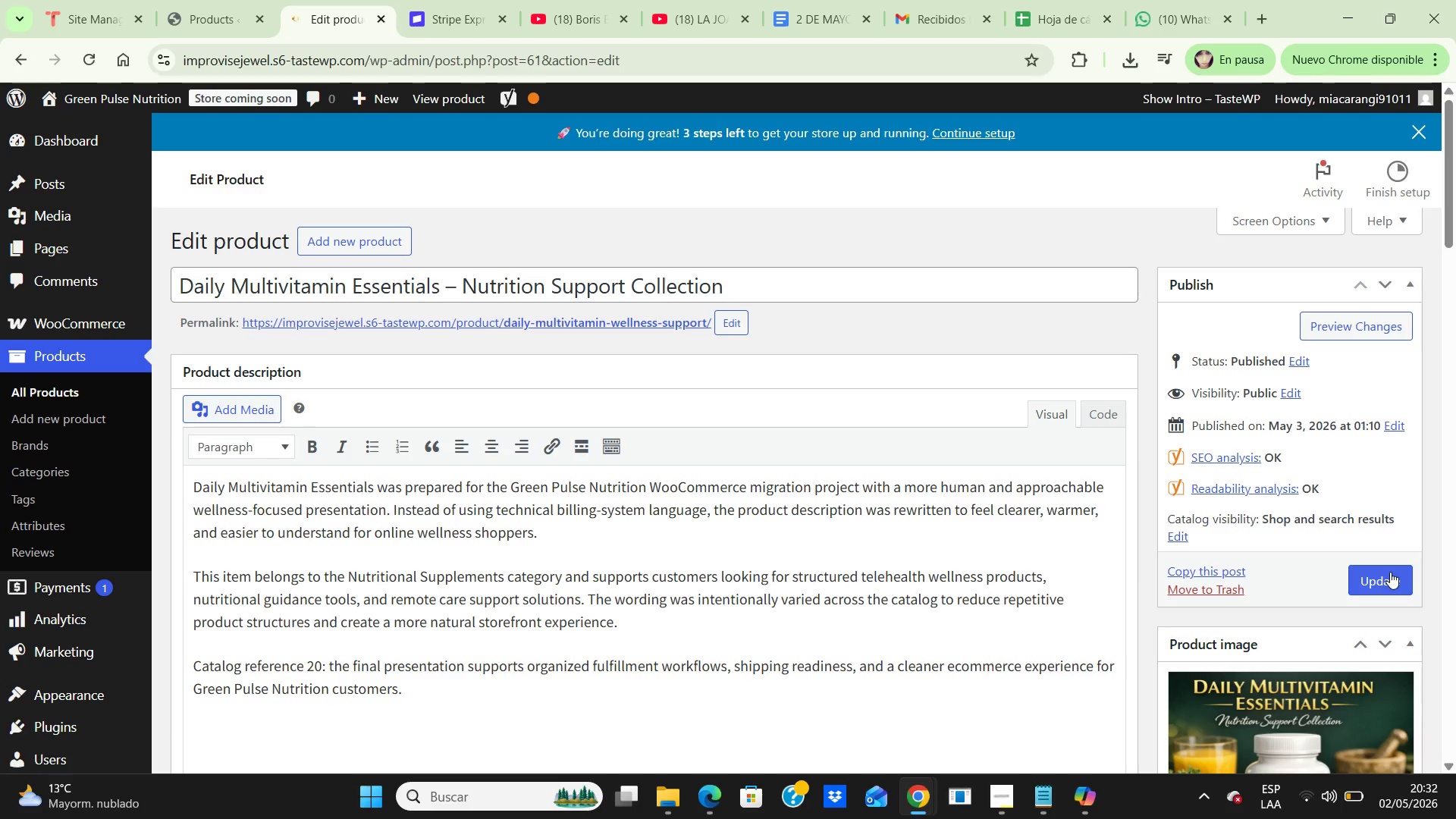 
left_click([1390, 572])
 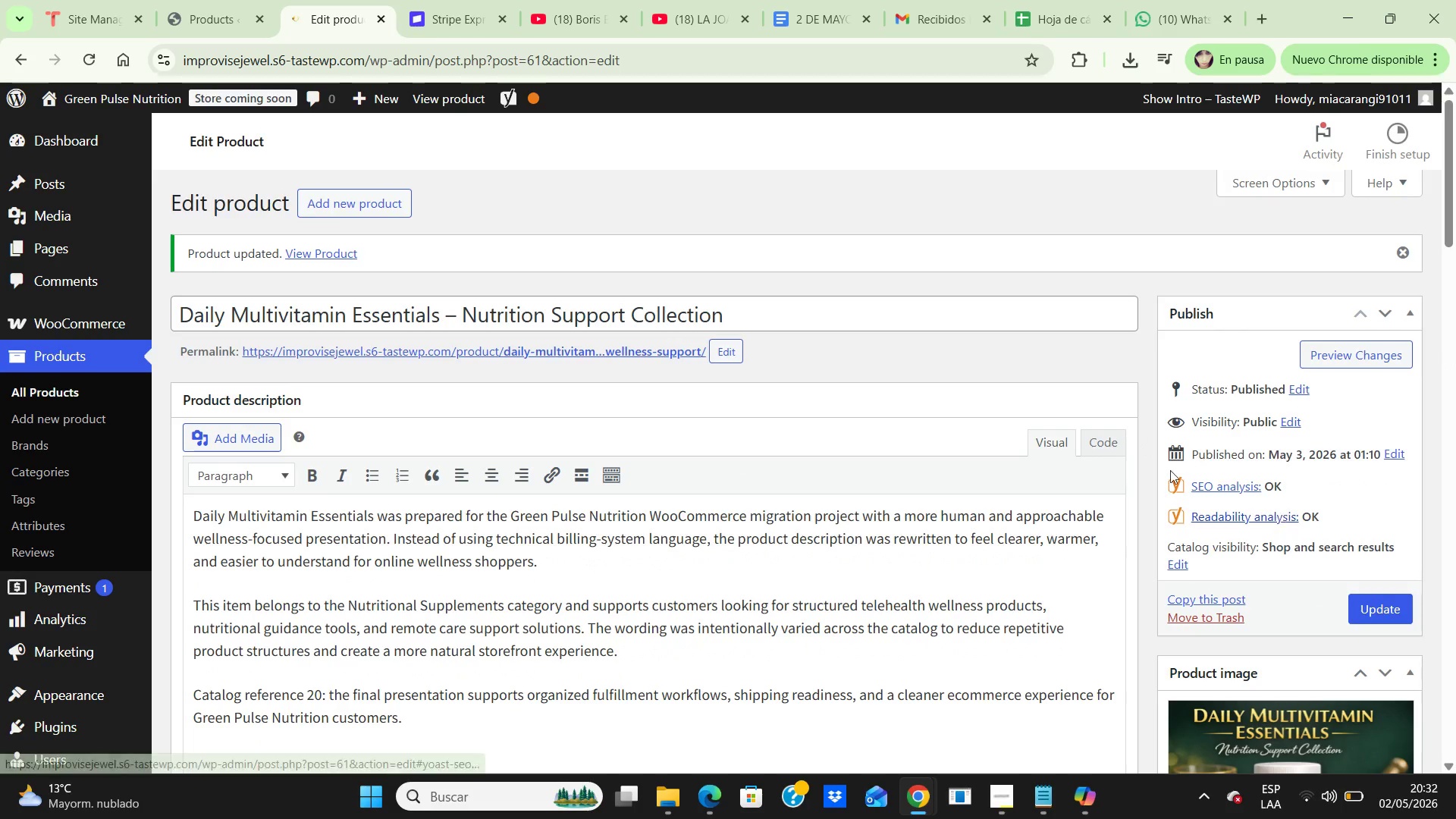 
wait(6.2)
 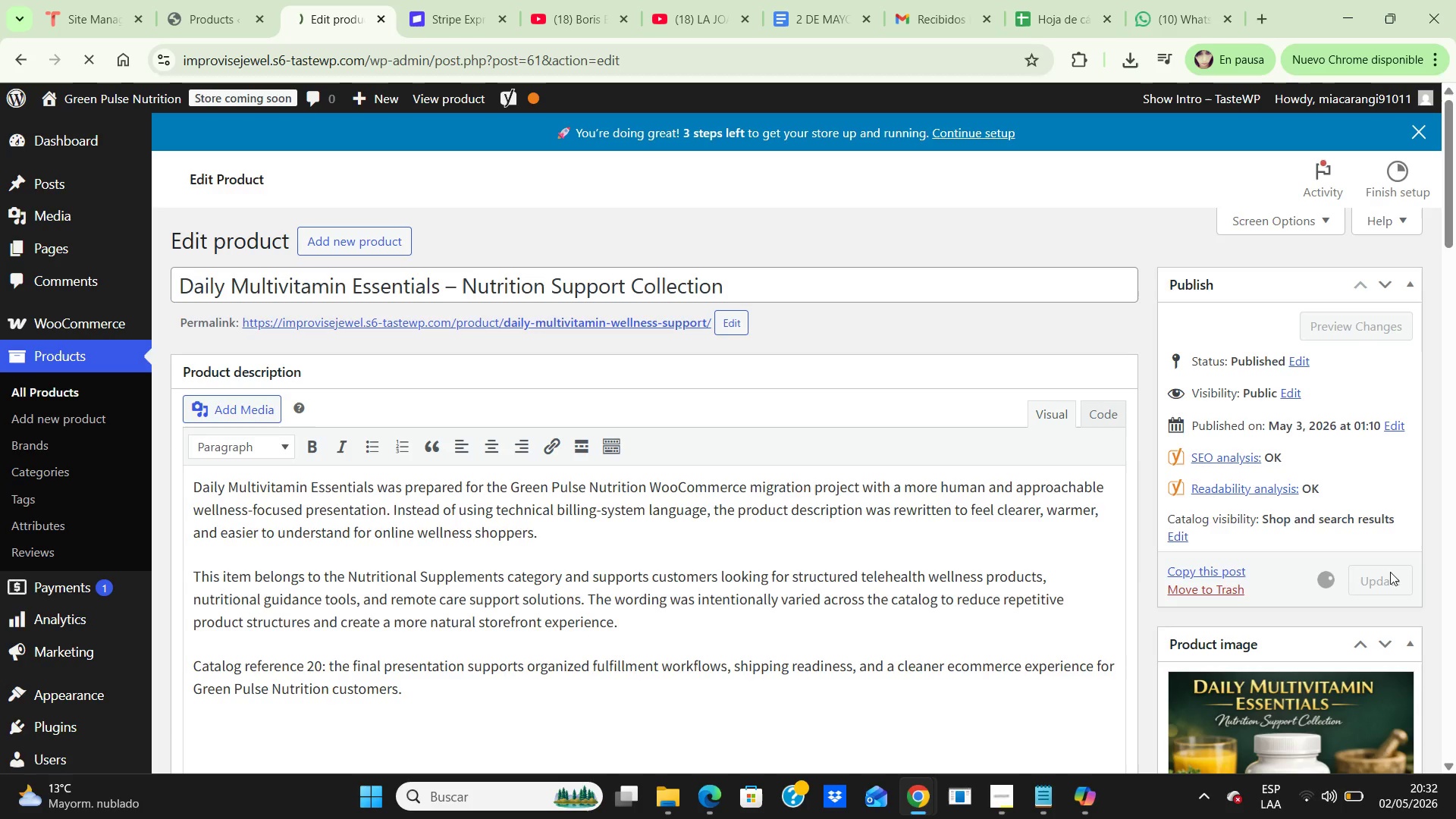 
scroll: coordinate [1086, 327], scroll_direction: down, amount: 5.0
 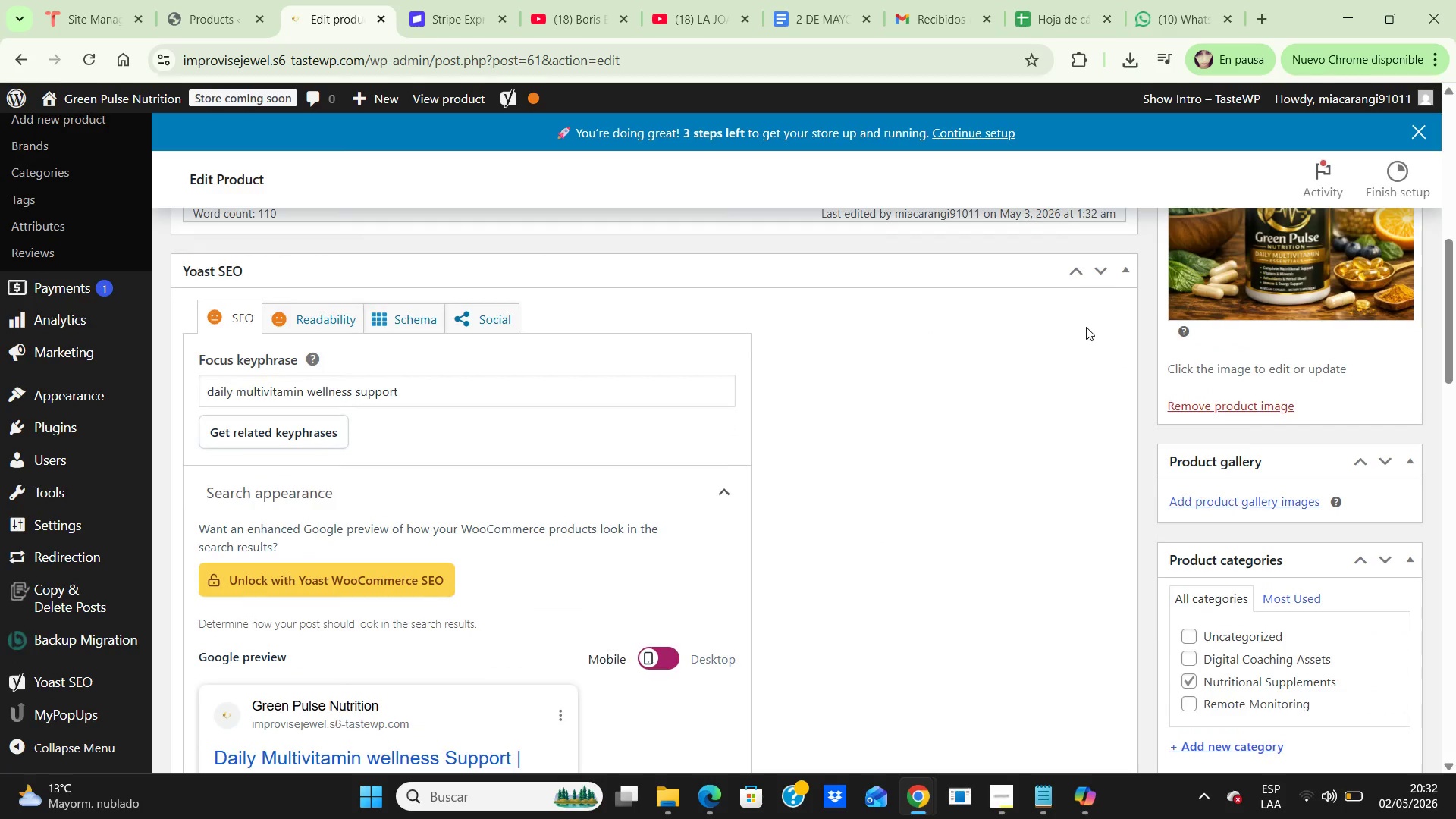 
scroll: coordinate [1086, 327], scroll_direction: up, amount: 7.0
 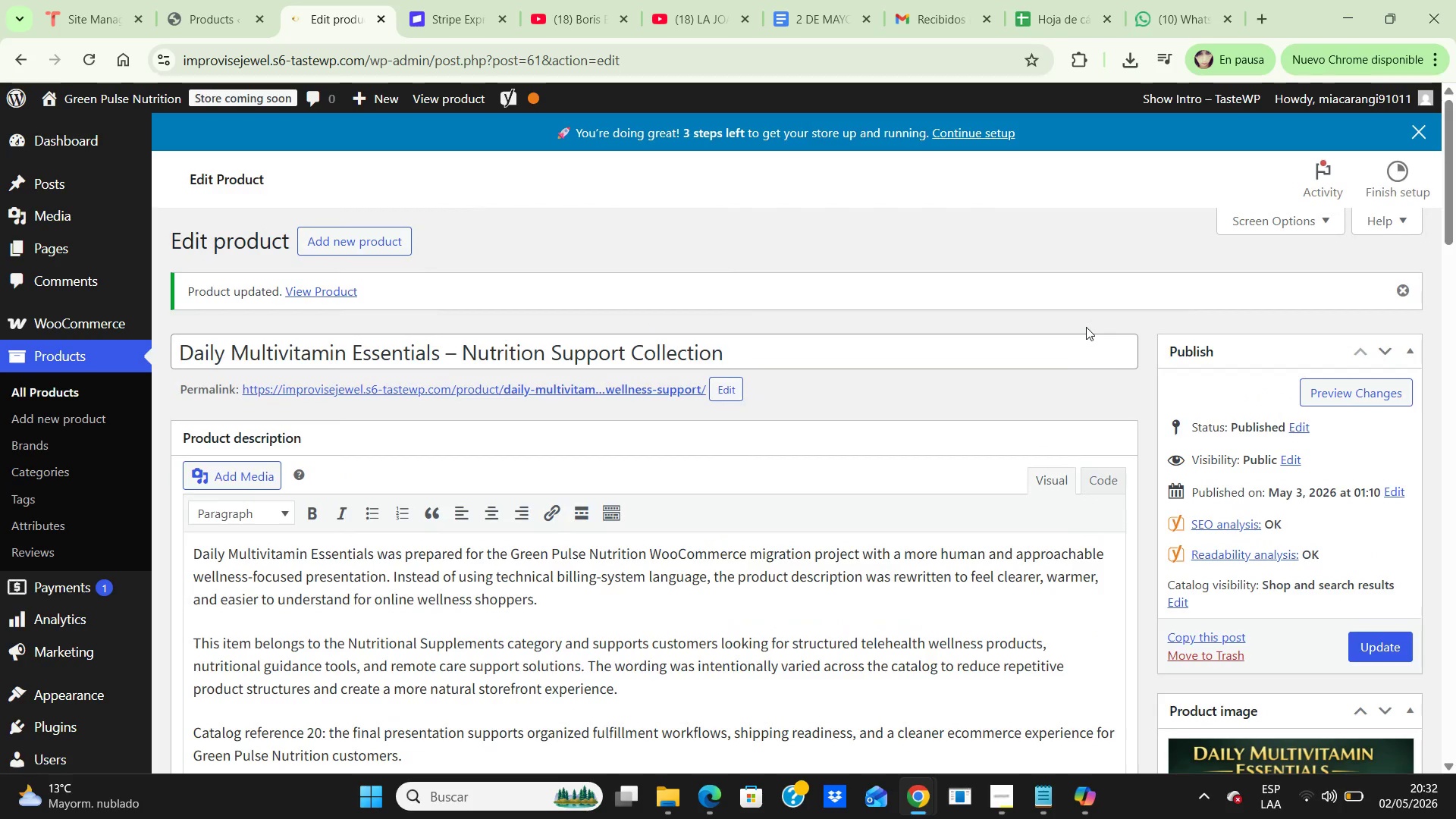 
scroll: coordinate [1086, 327], scroll_direction: down, amount: 1.0
 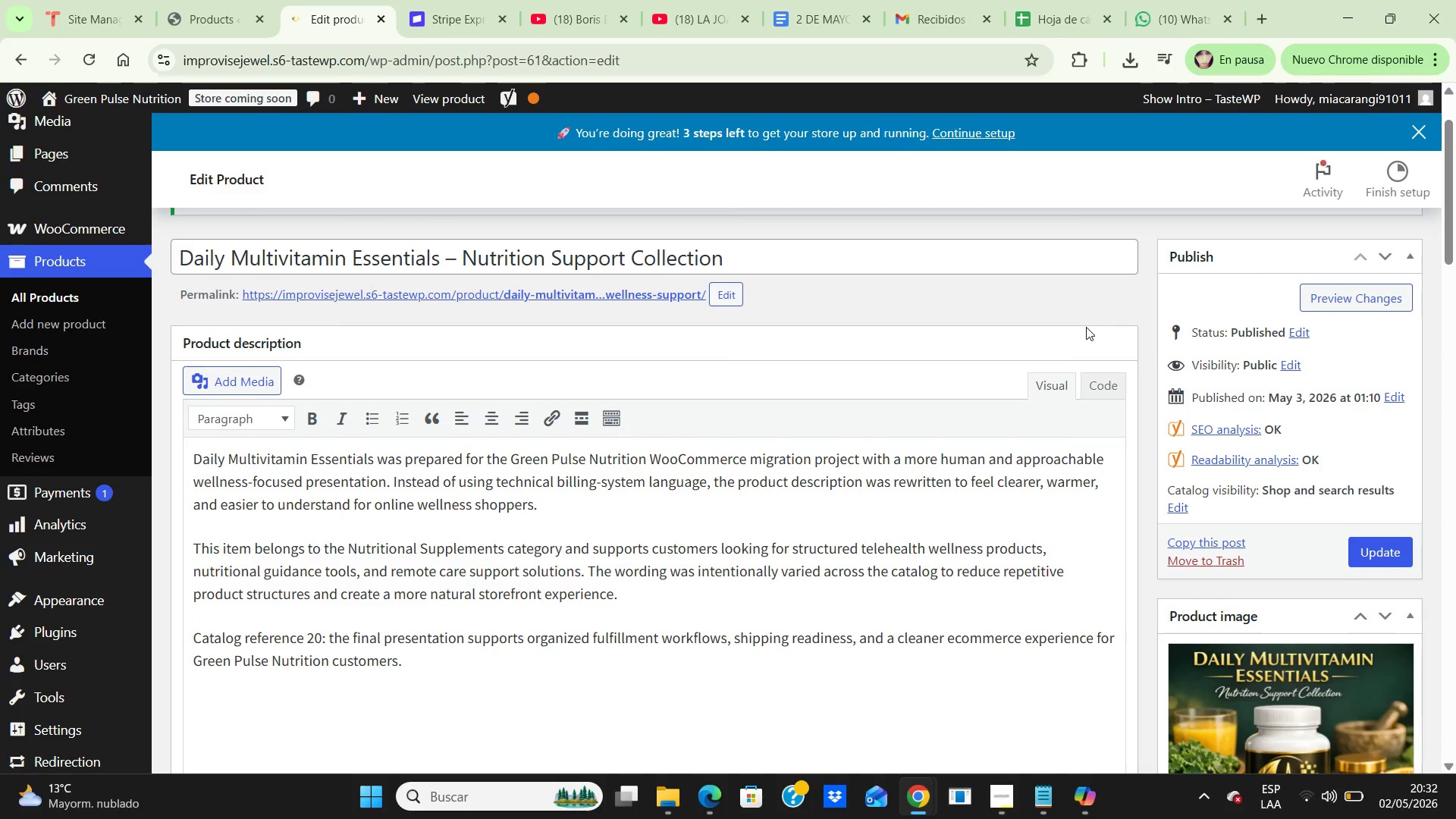 
scroll: coordinate [1086, 327], scroll_direction: up, amount: 1.0
 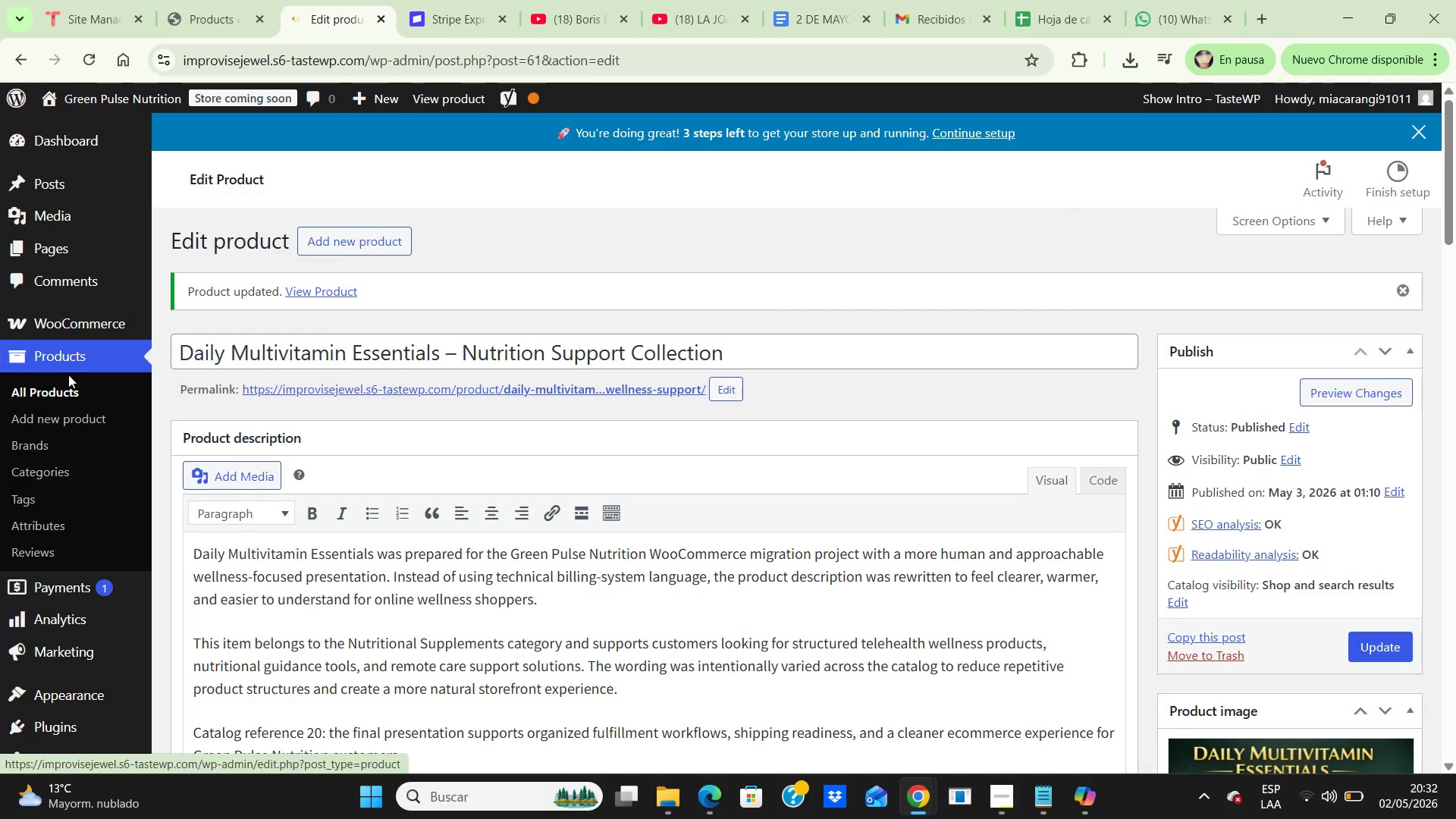 
left_click([52, 385])
 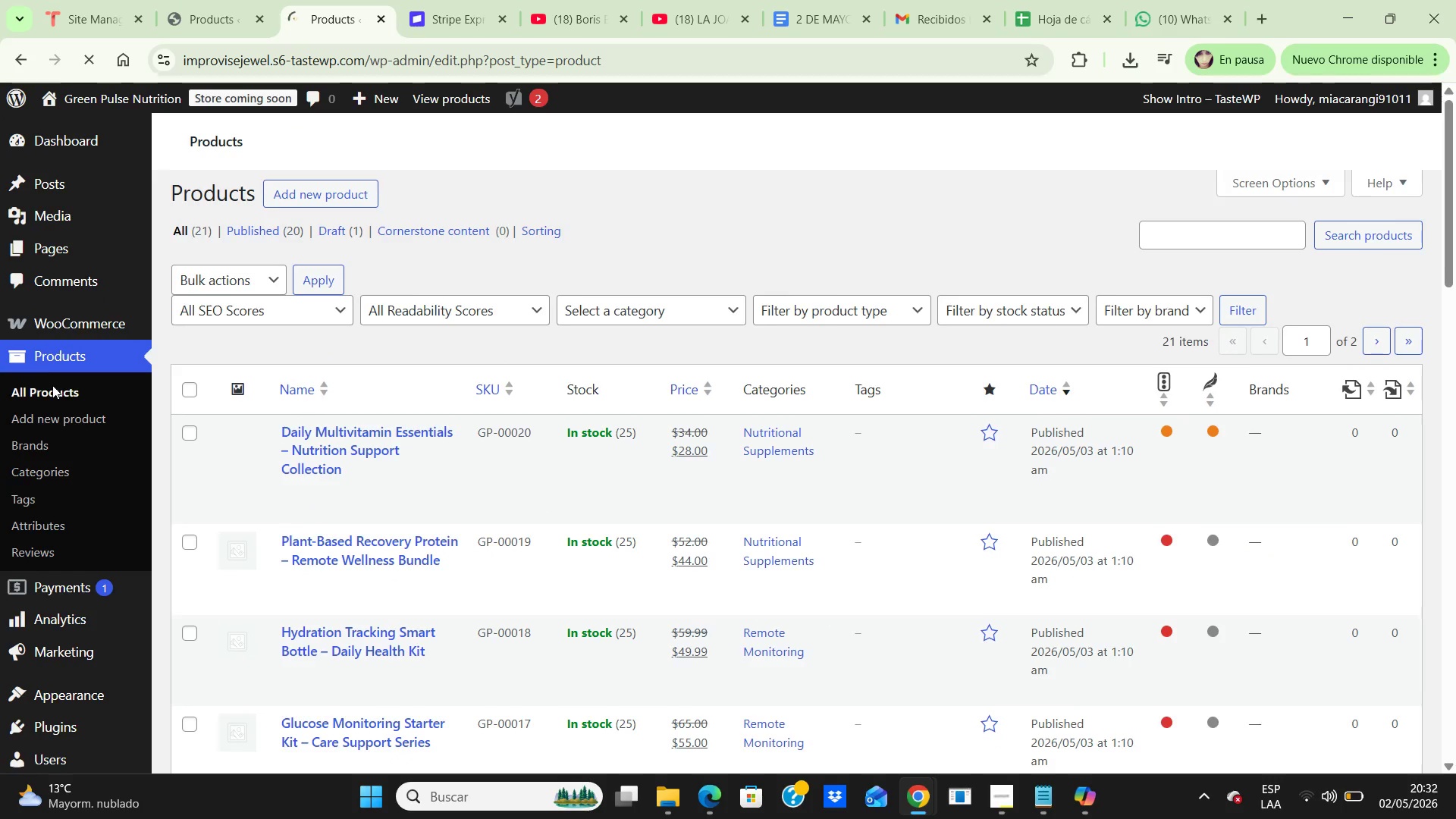 
scroll: coordinate [375, 311], scroll_direction: down, amount: 11.0
 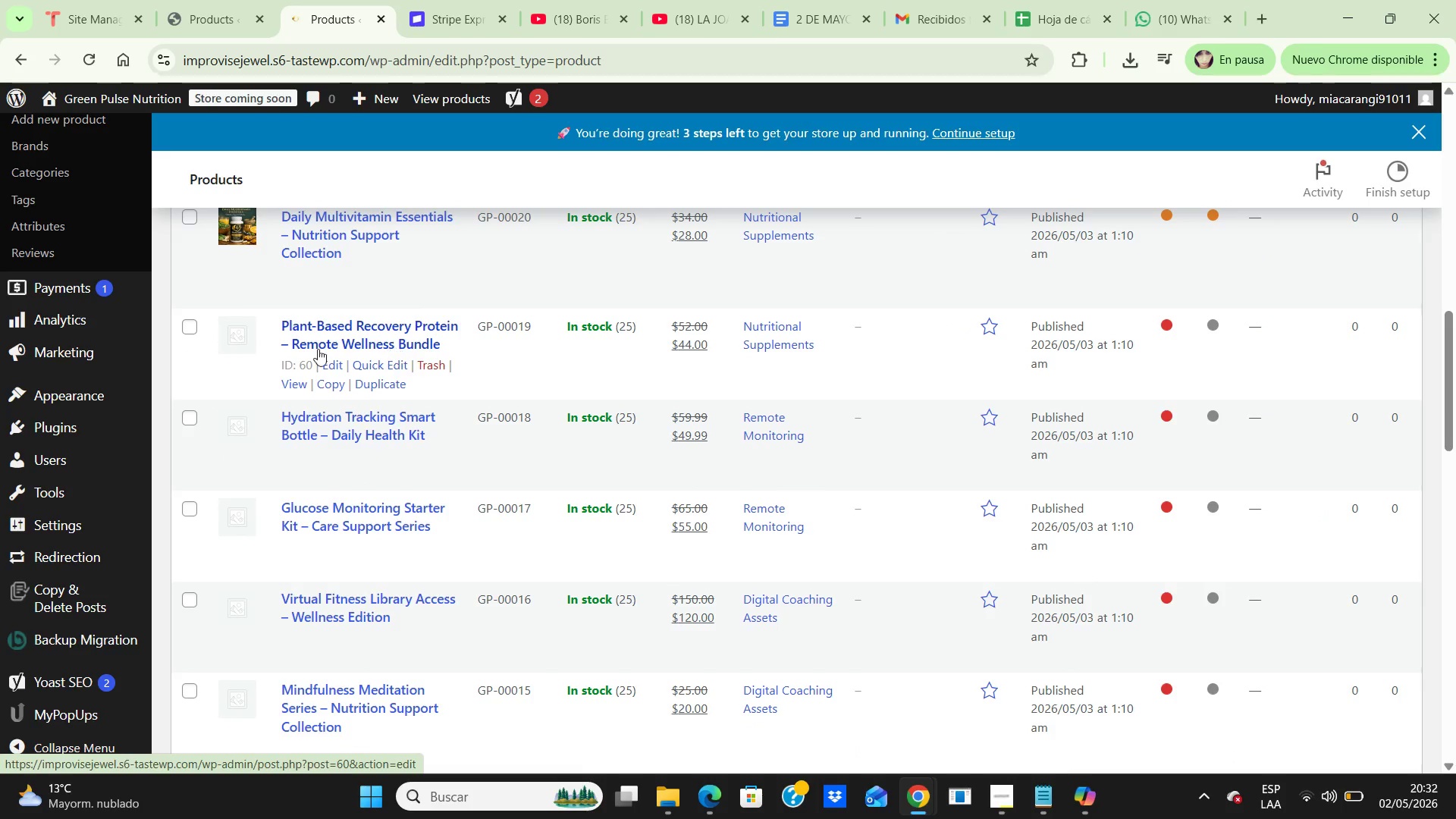 
left_click([331, 359])
 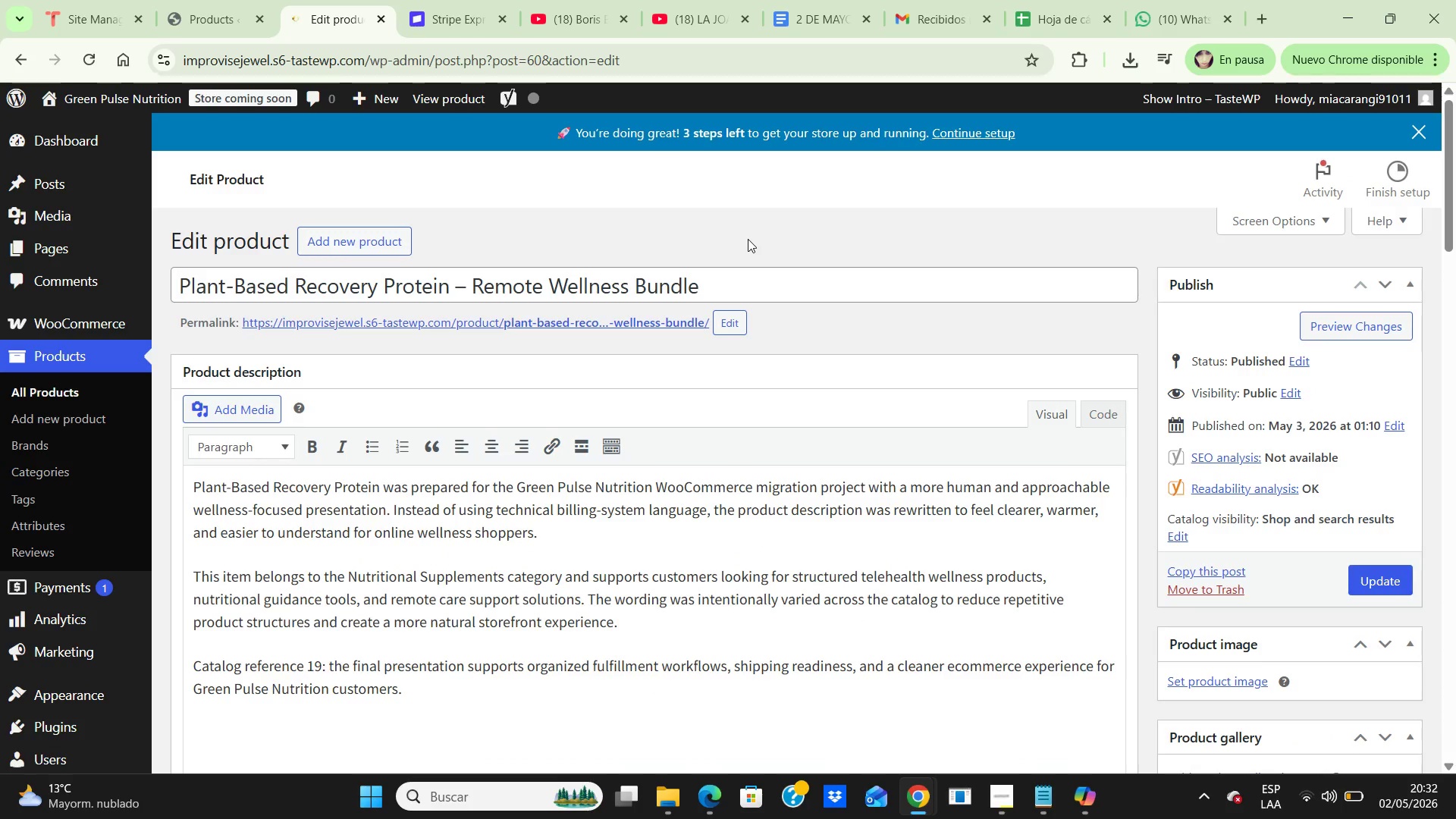 
left_click_drag(start_coordinate=[727, 280], to_coordinate=[143, 204])
 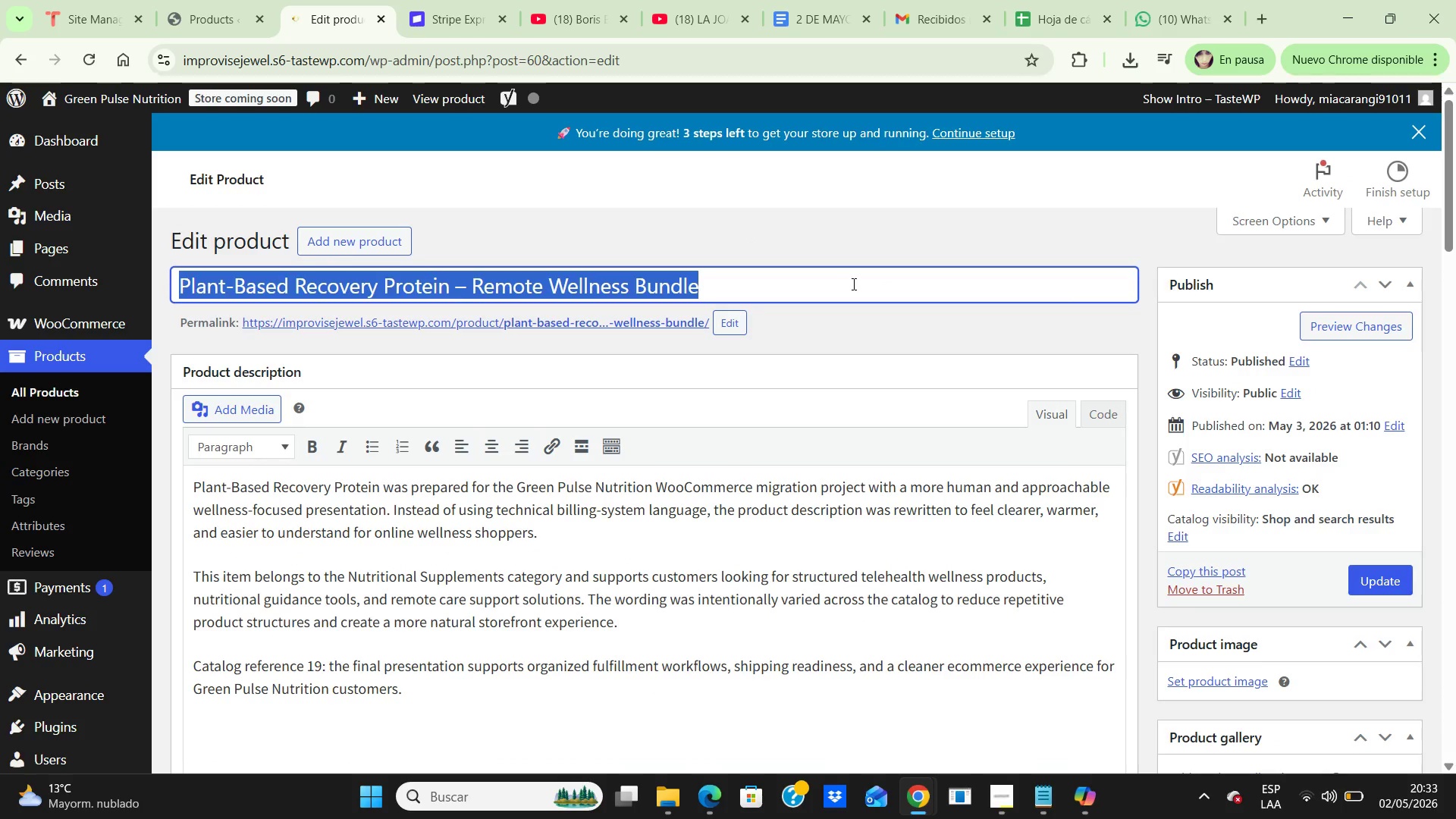 
key(Control+C)
 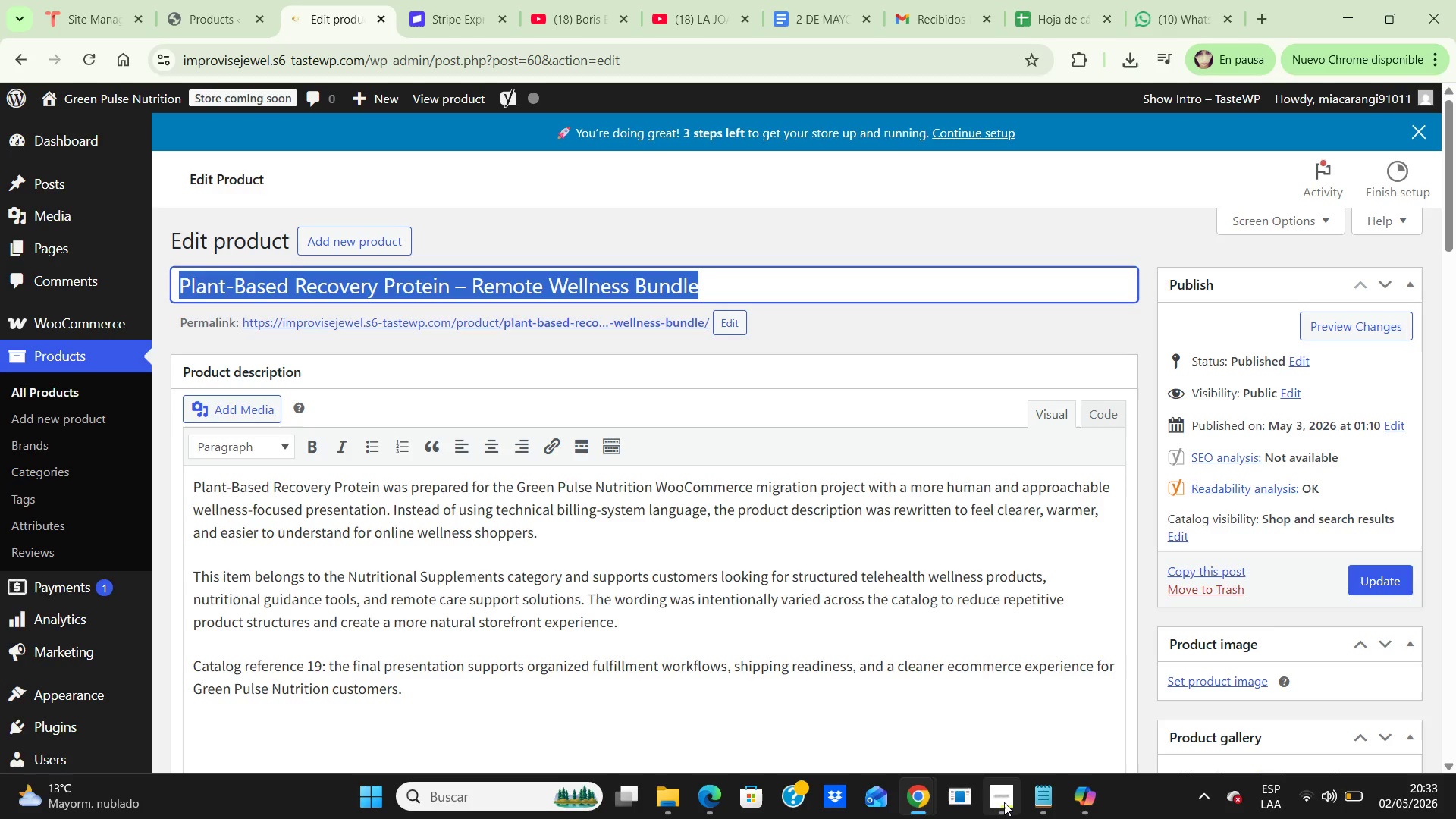 
left_click([1084, 805])
 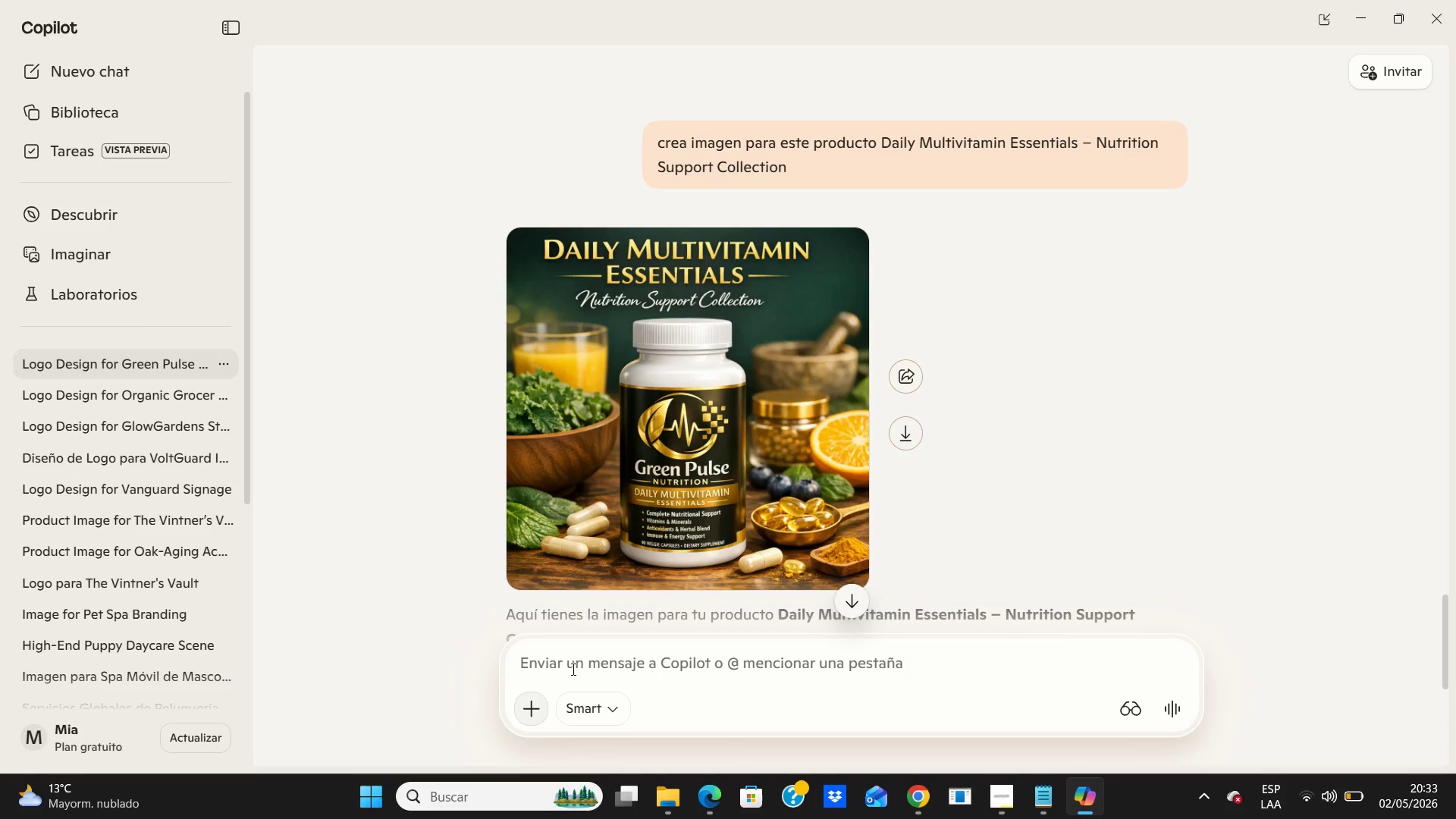 
left_click([572, 666])
 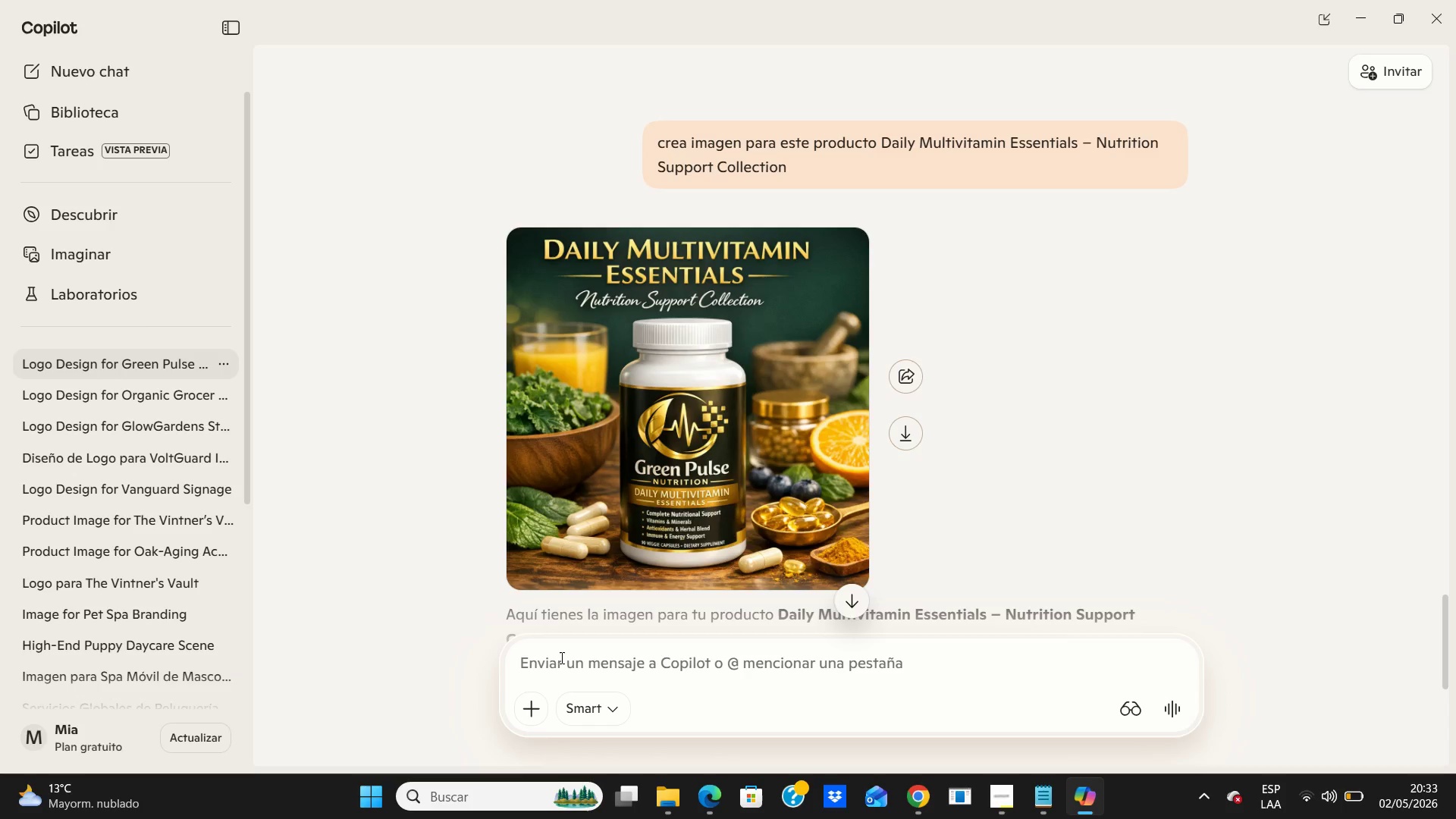 
key(Control+V)
 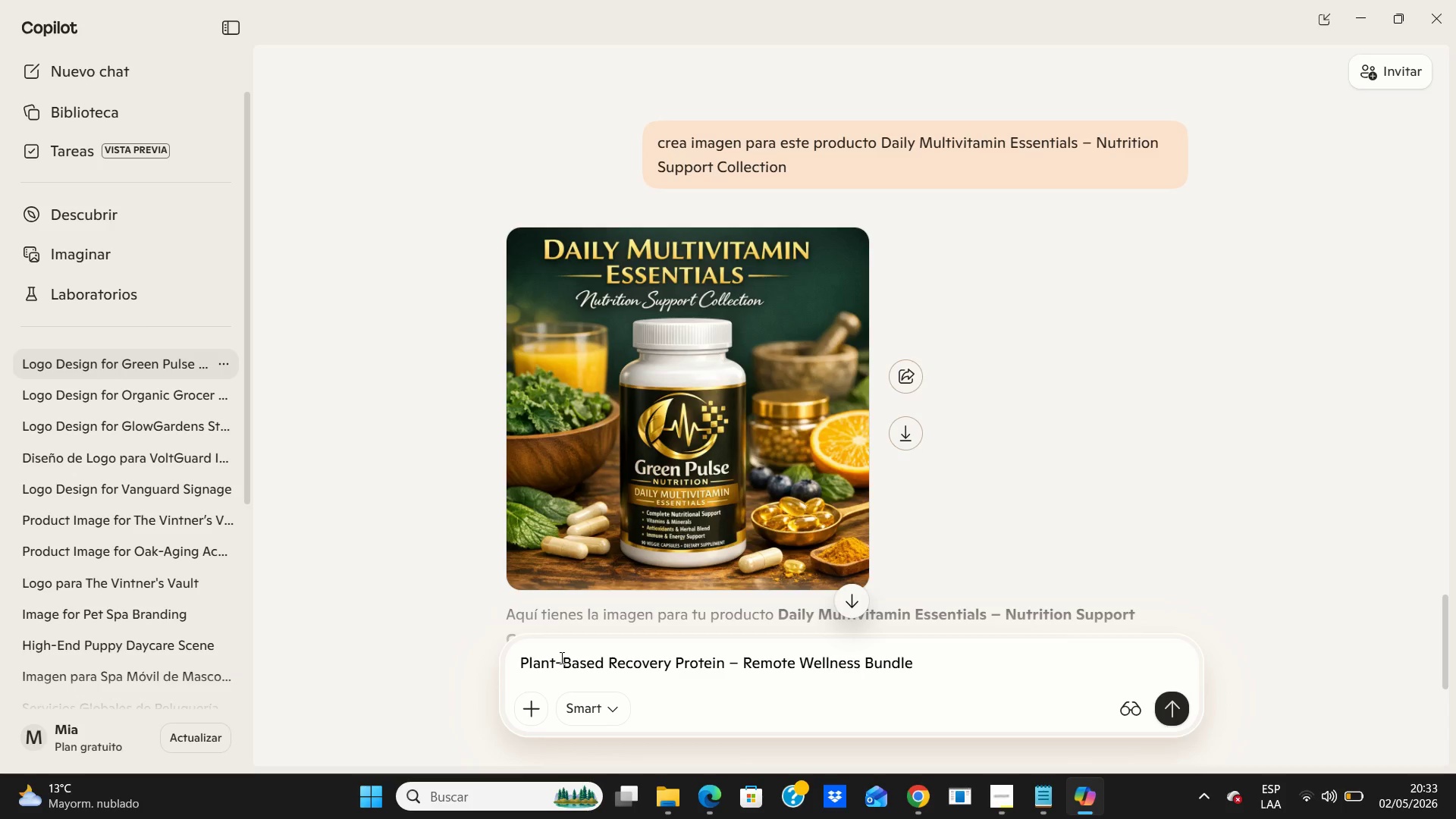 
type( cre)
key(Backspace)
key(Backspace)
key(Backspace)
key(Backspace)
 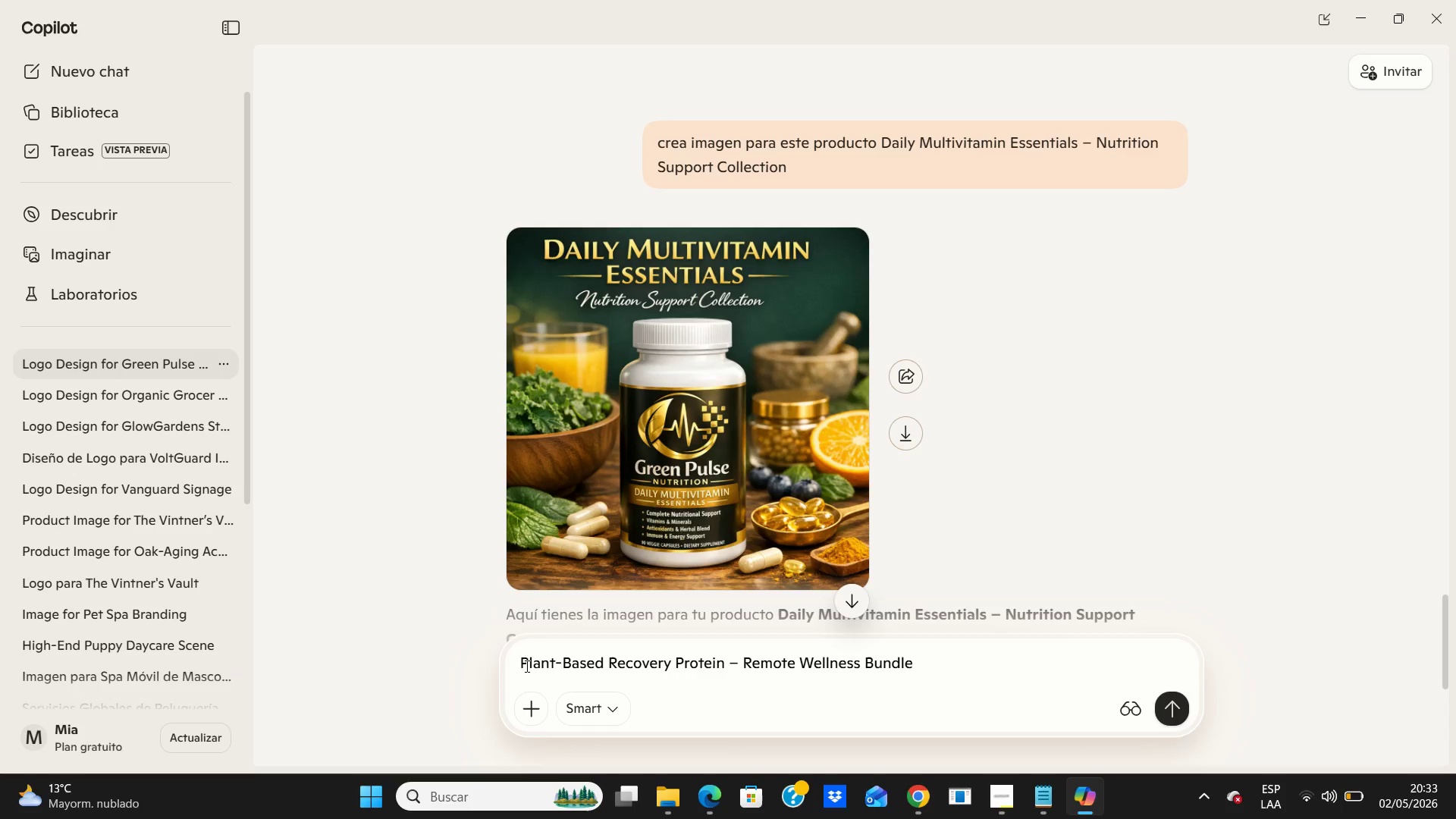 
left_click([519, 664])
 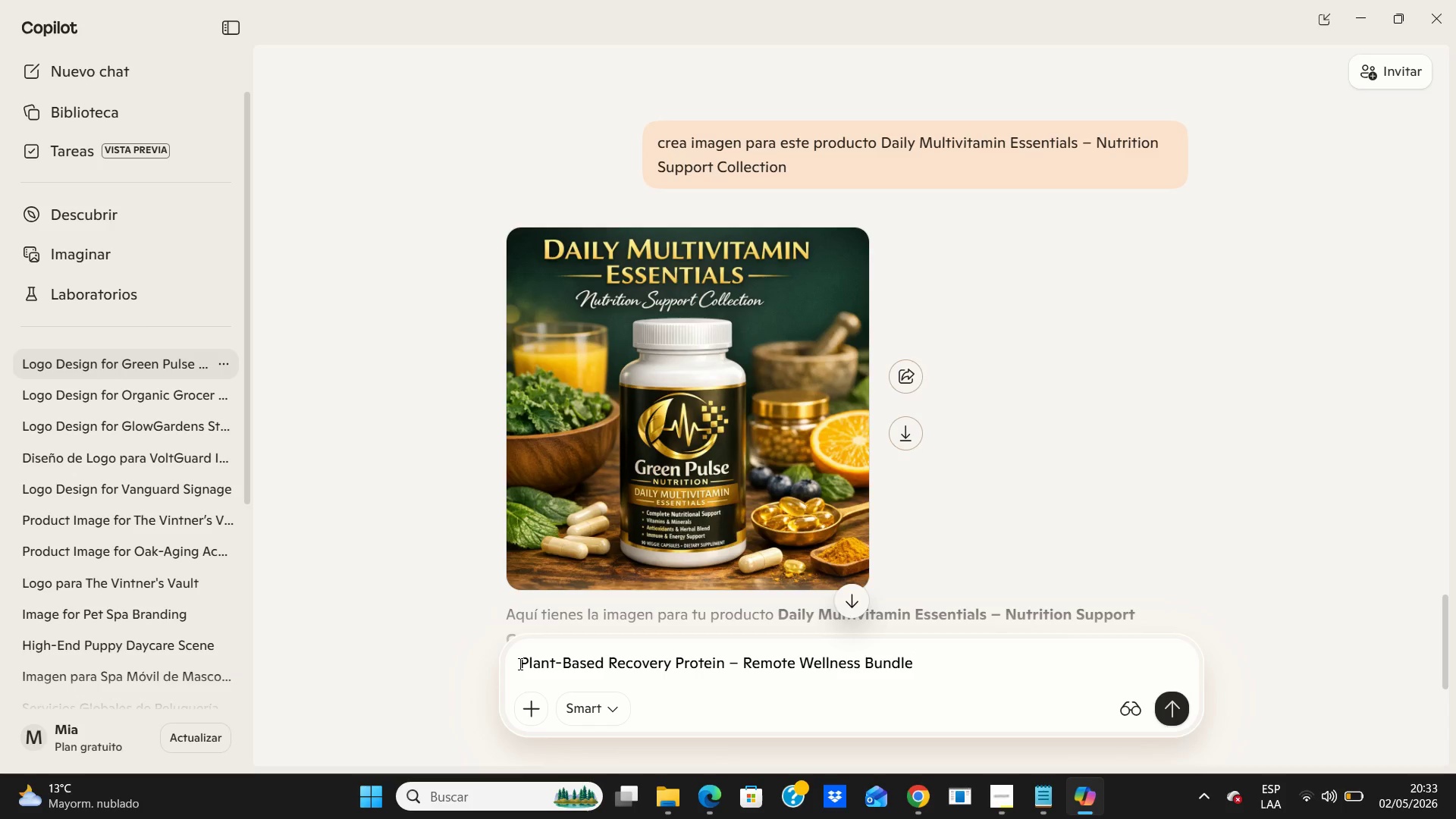 
left_click([519, 664])
 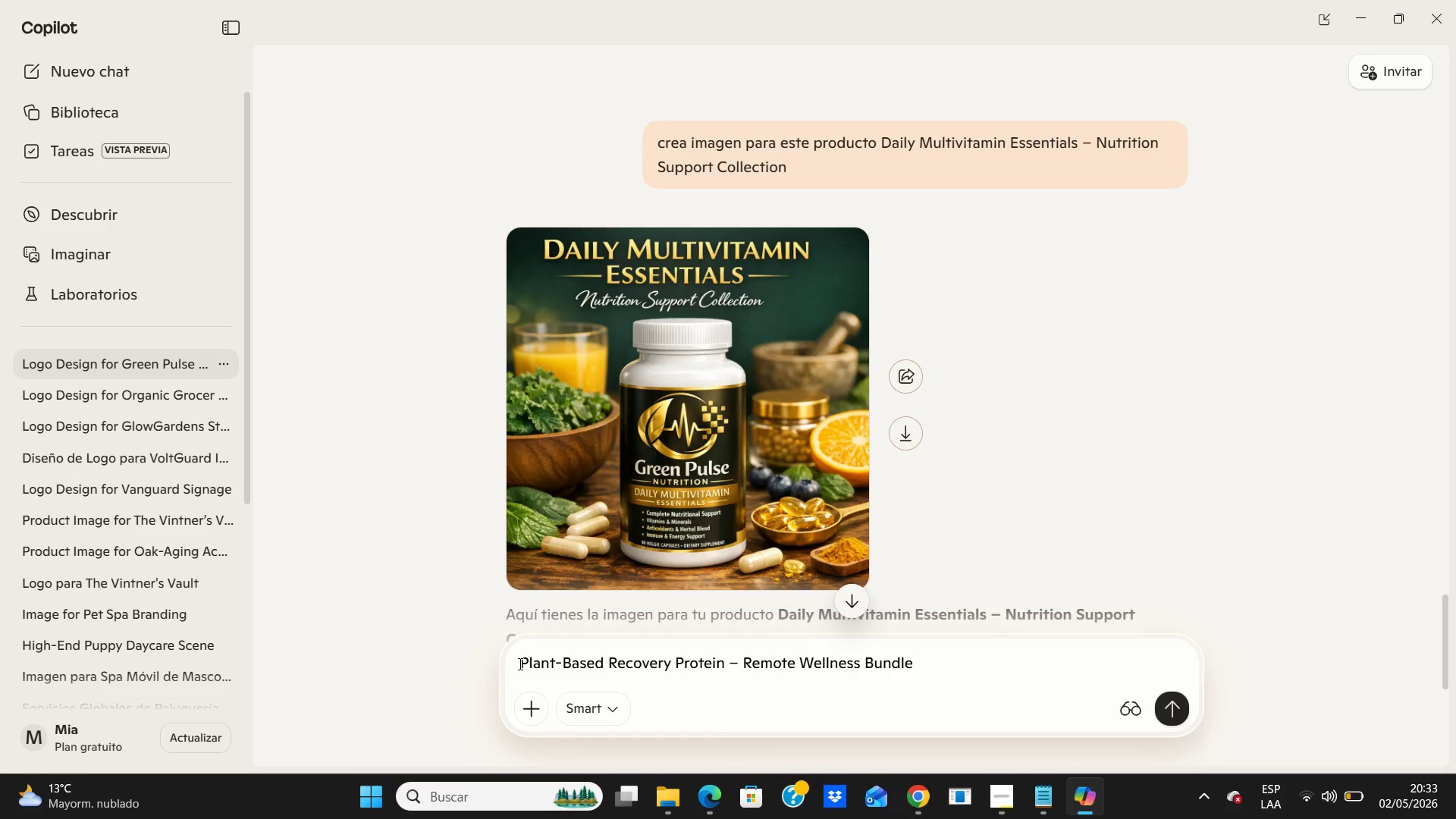 
left_click([519, 664])
 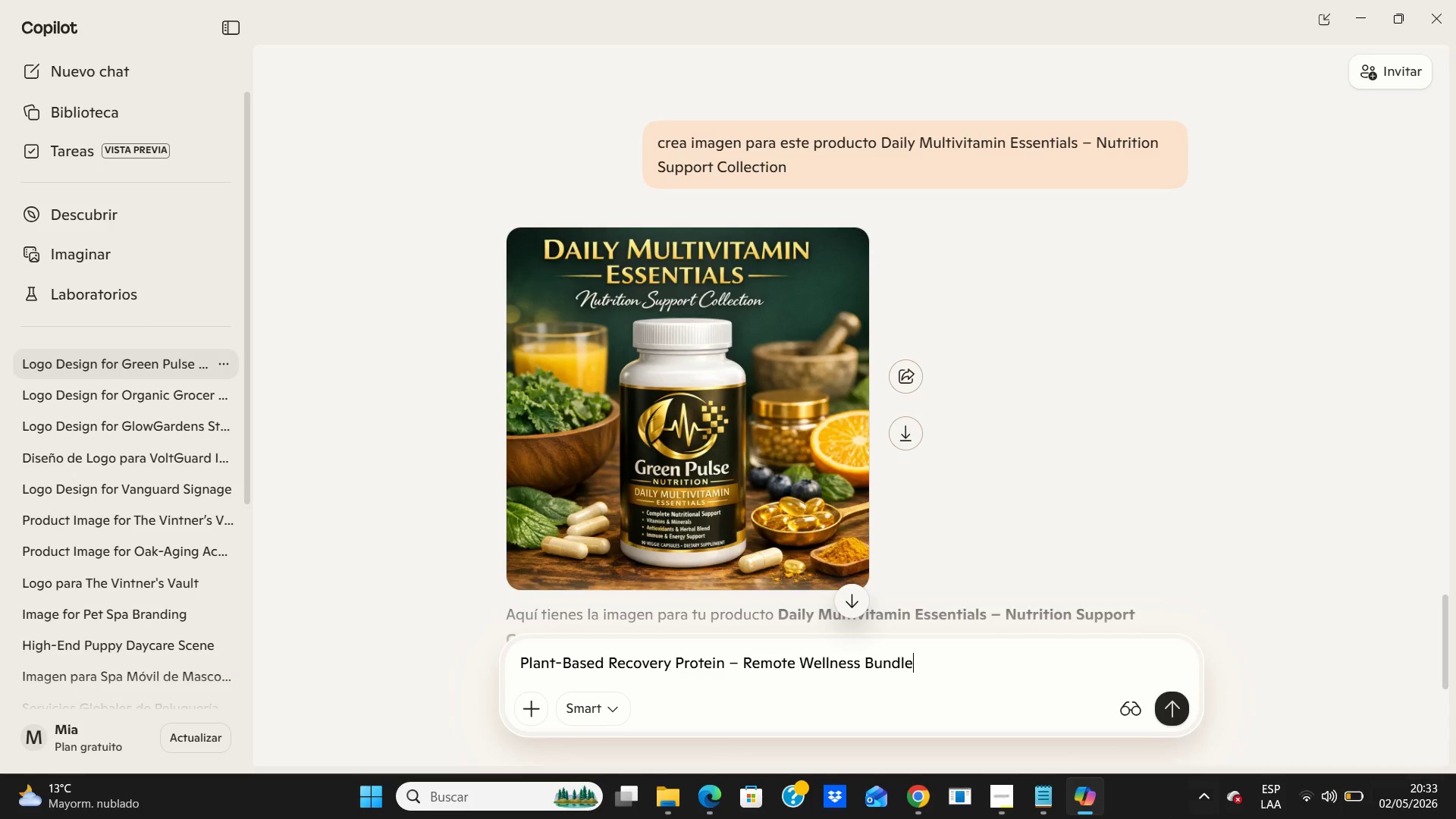 
hold_key(key=ArrowLeft, duration=1.51)
 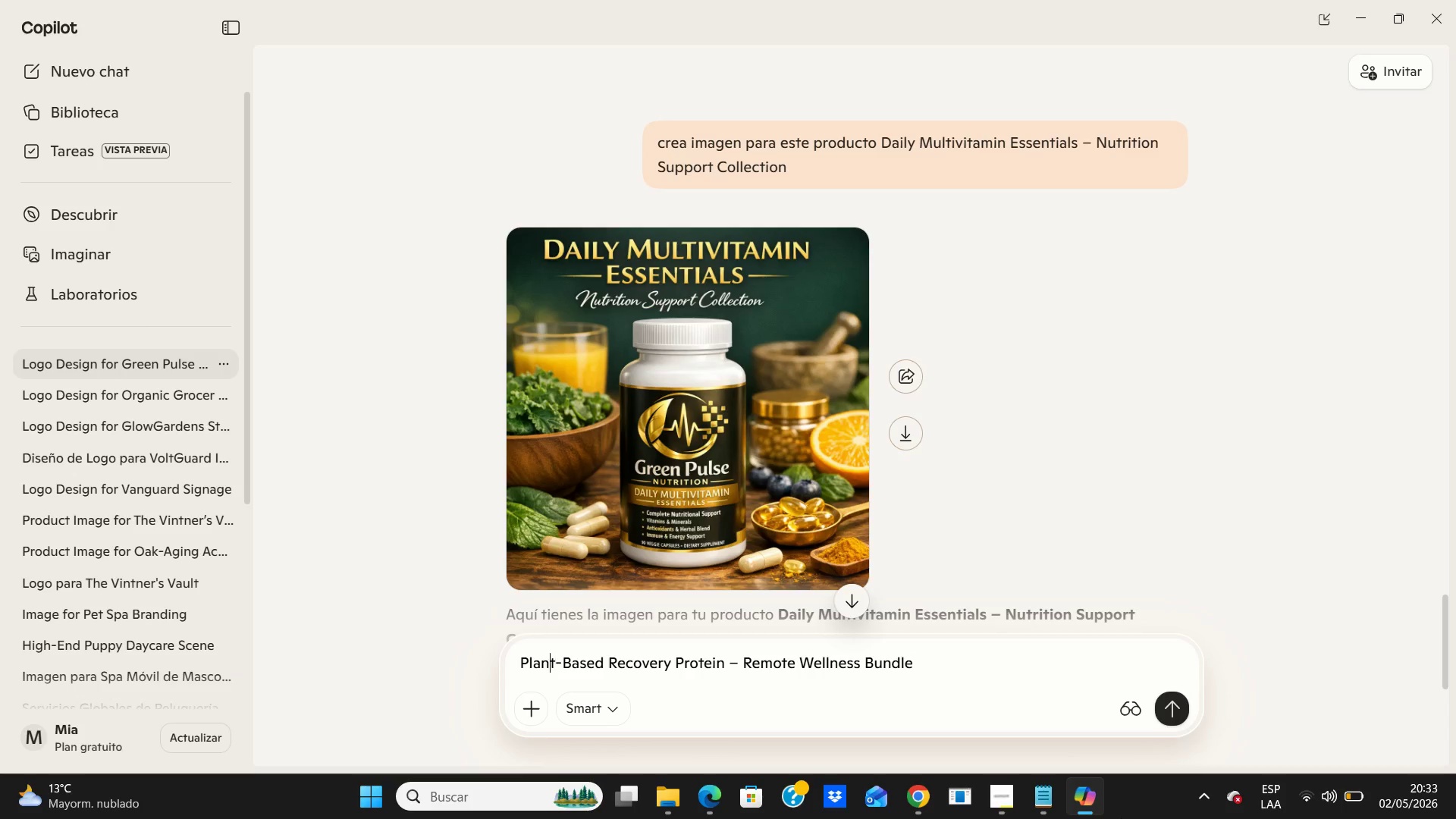 
hold_key(key=ArrowLeft, duration=0.45)
 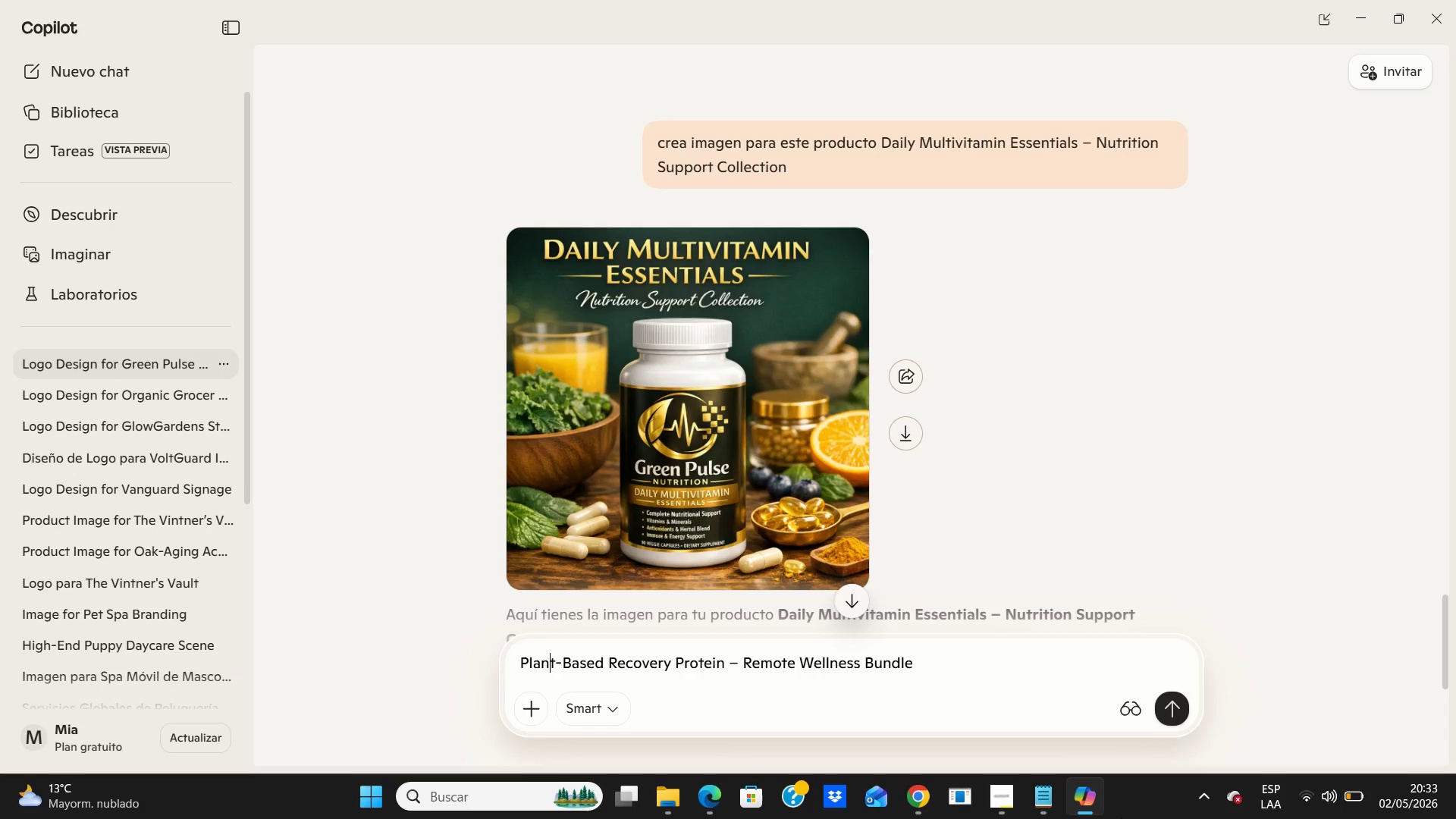 
key(ArrowLeft)
 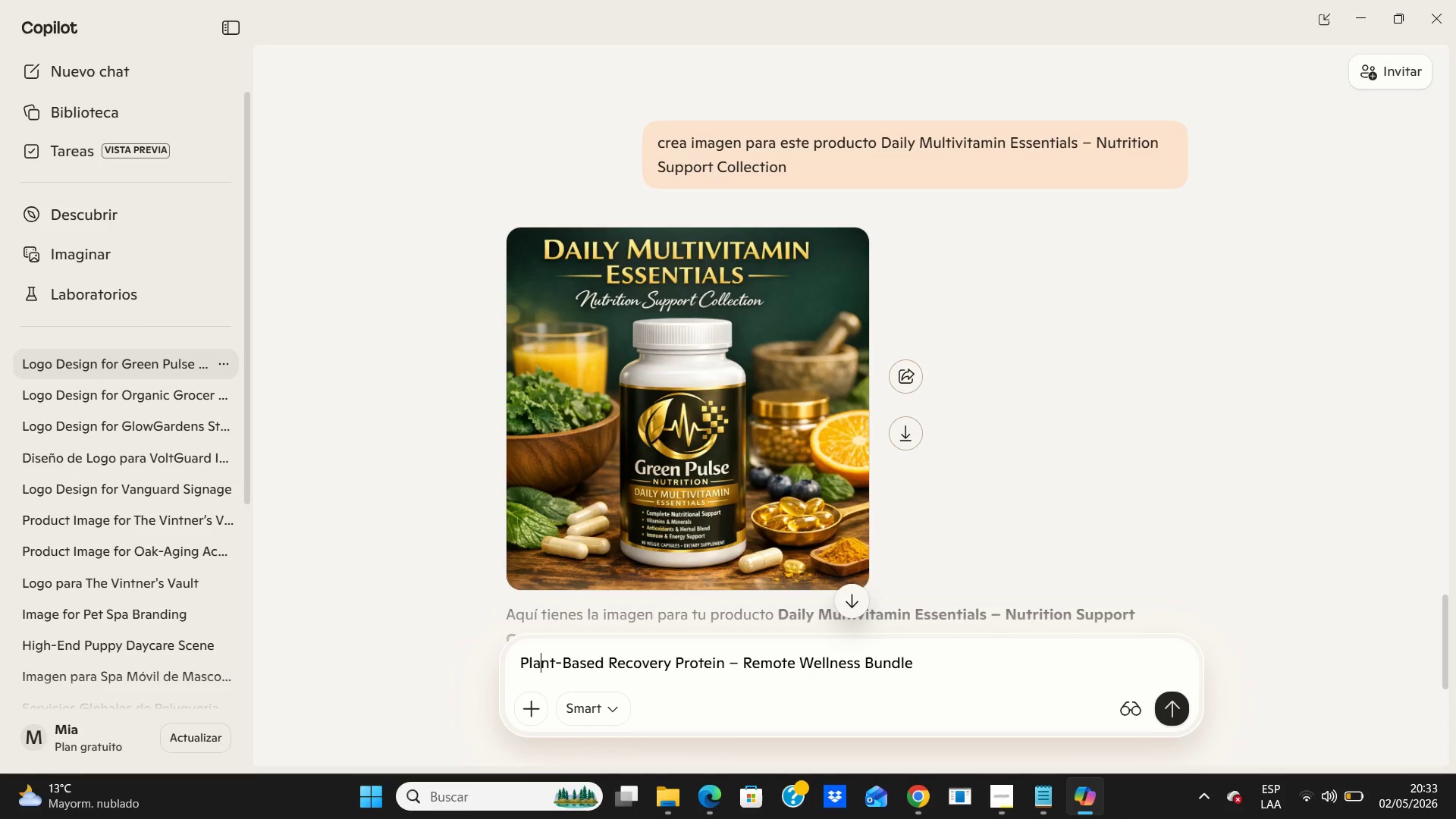 
key(ArrowLeft)
 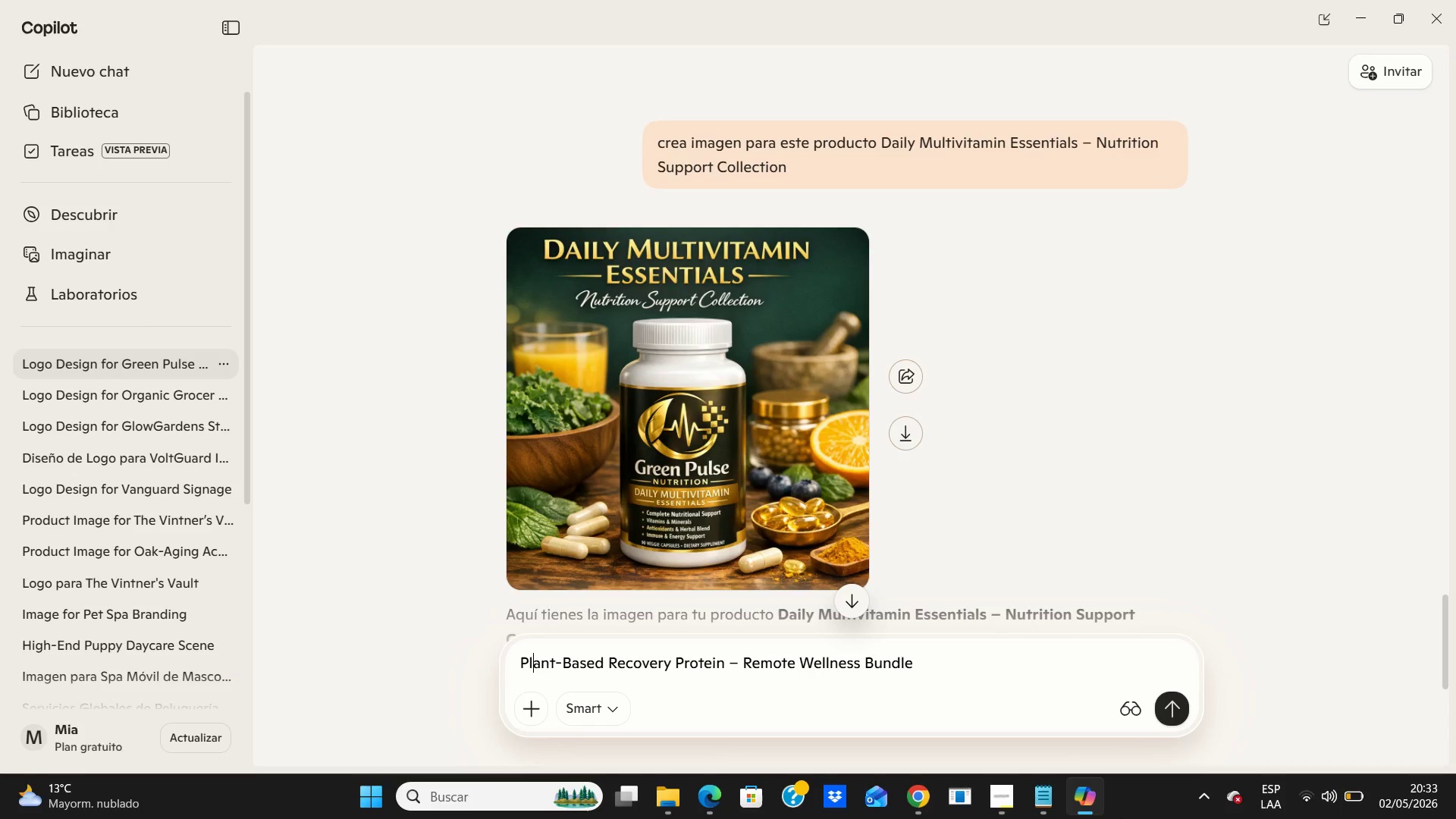 
key(ArrowLeft)
 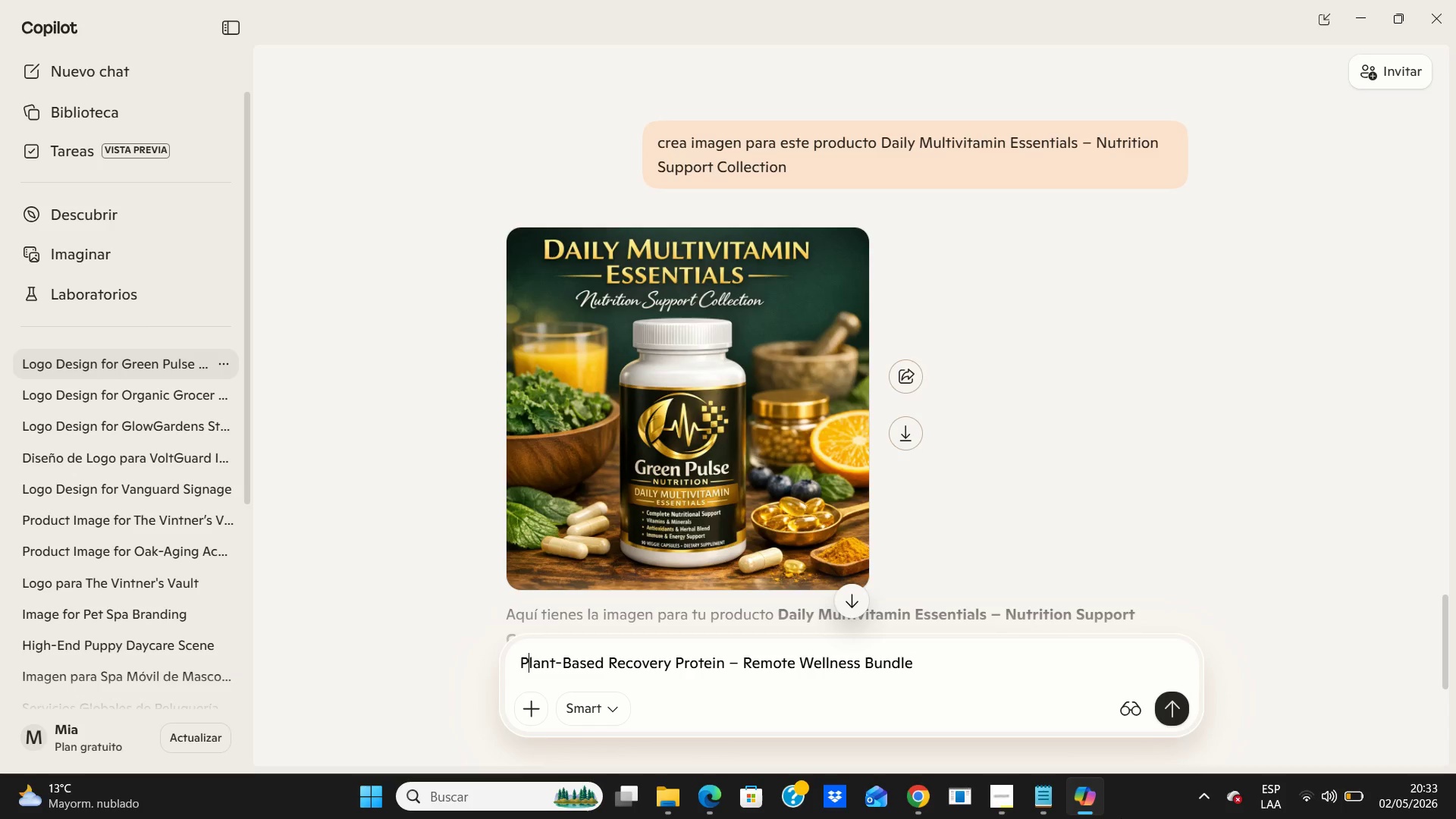 
key(ArrowLeft)
 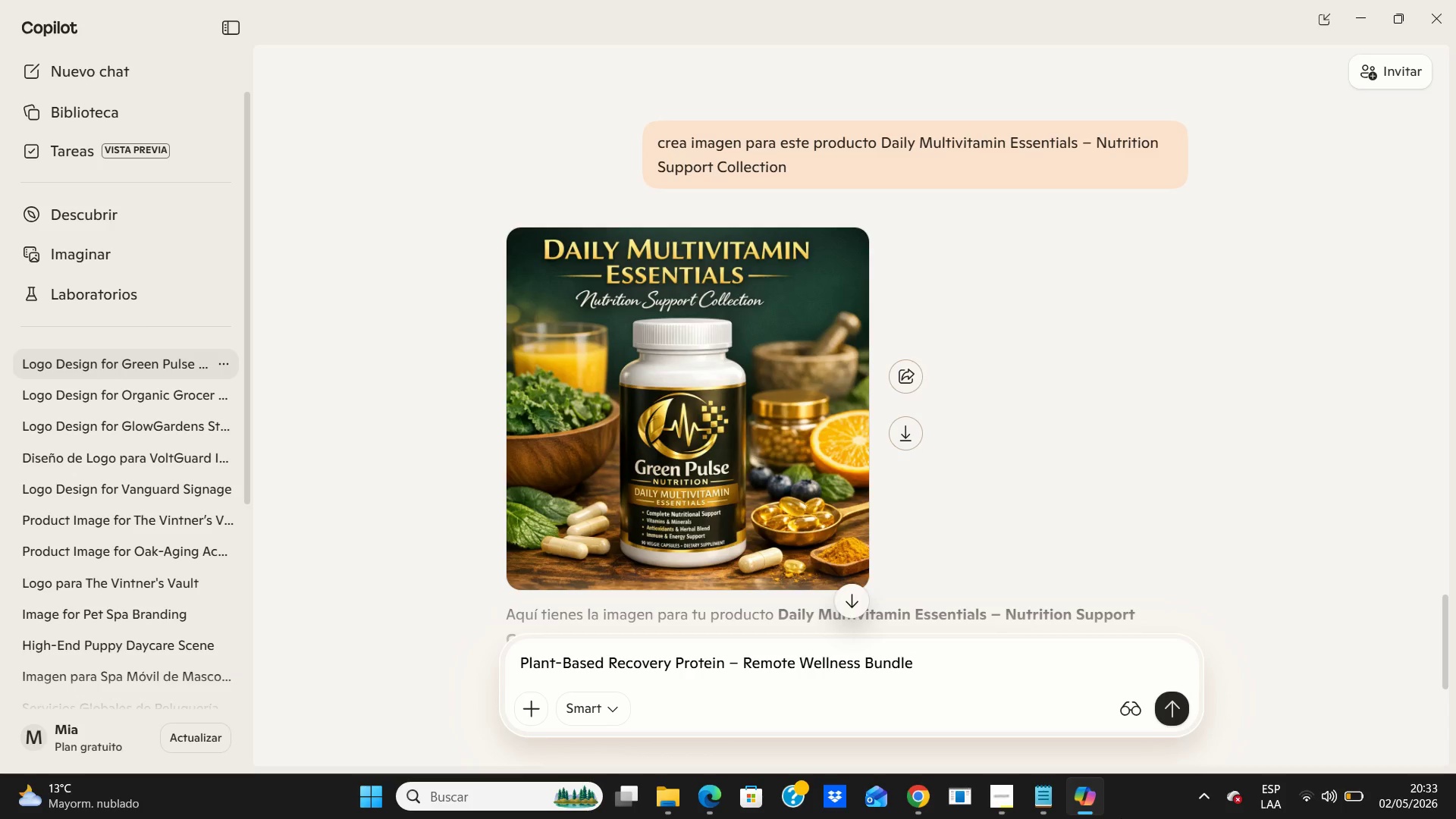 
type(cre al)
key(Backspace)
key(Backspace)
key(Backspace)
type(a la imagen siguiendo el estilo grafico que estamos llevando en la tienda para woocomerce para el producto )
 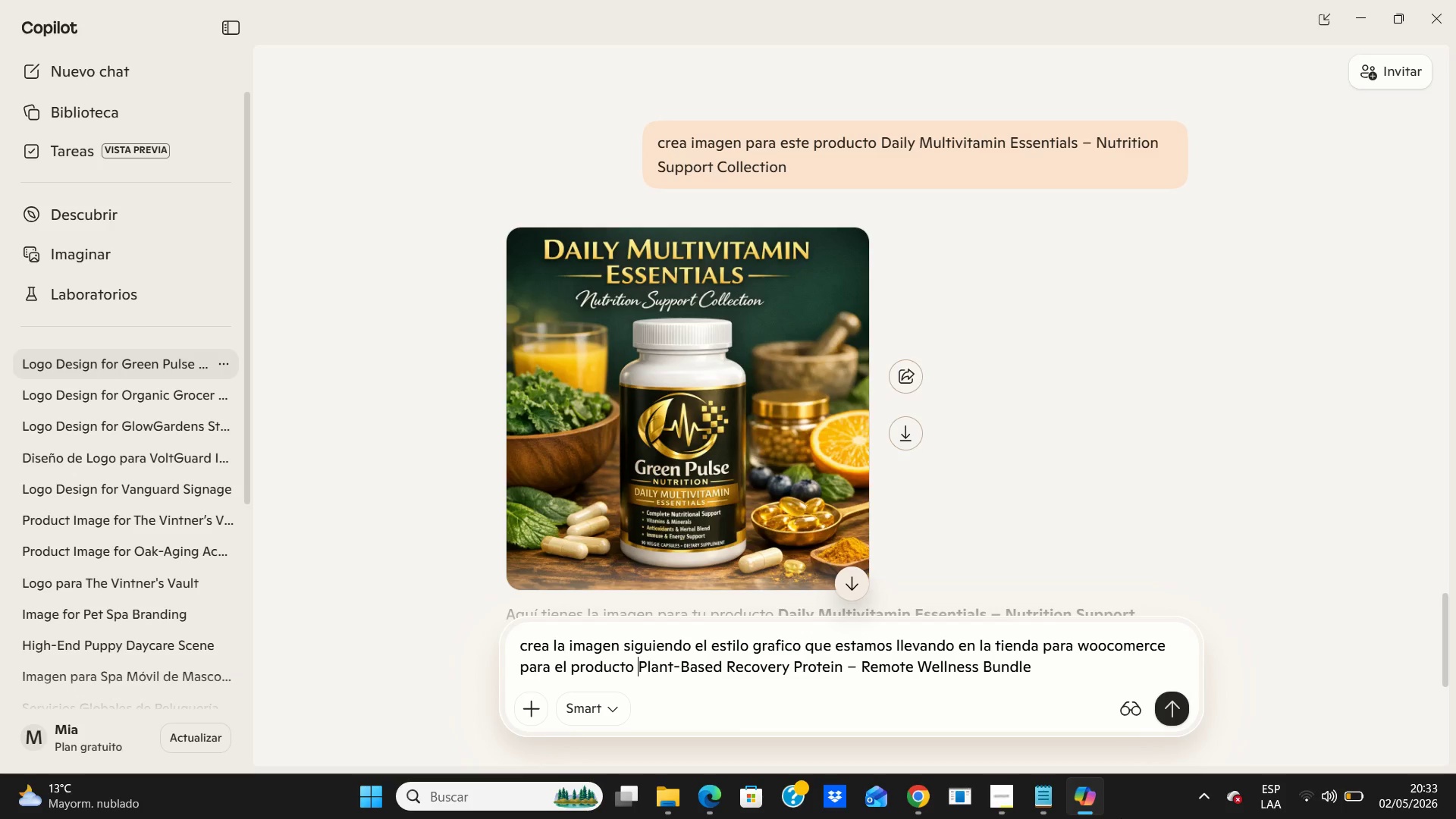 
wait(5.14)
 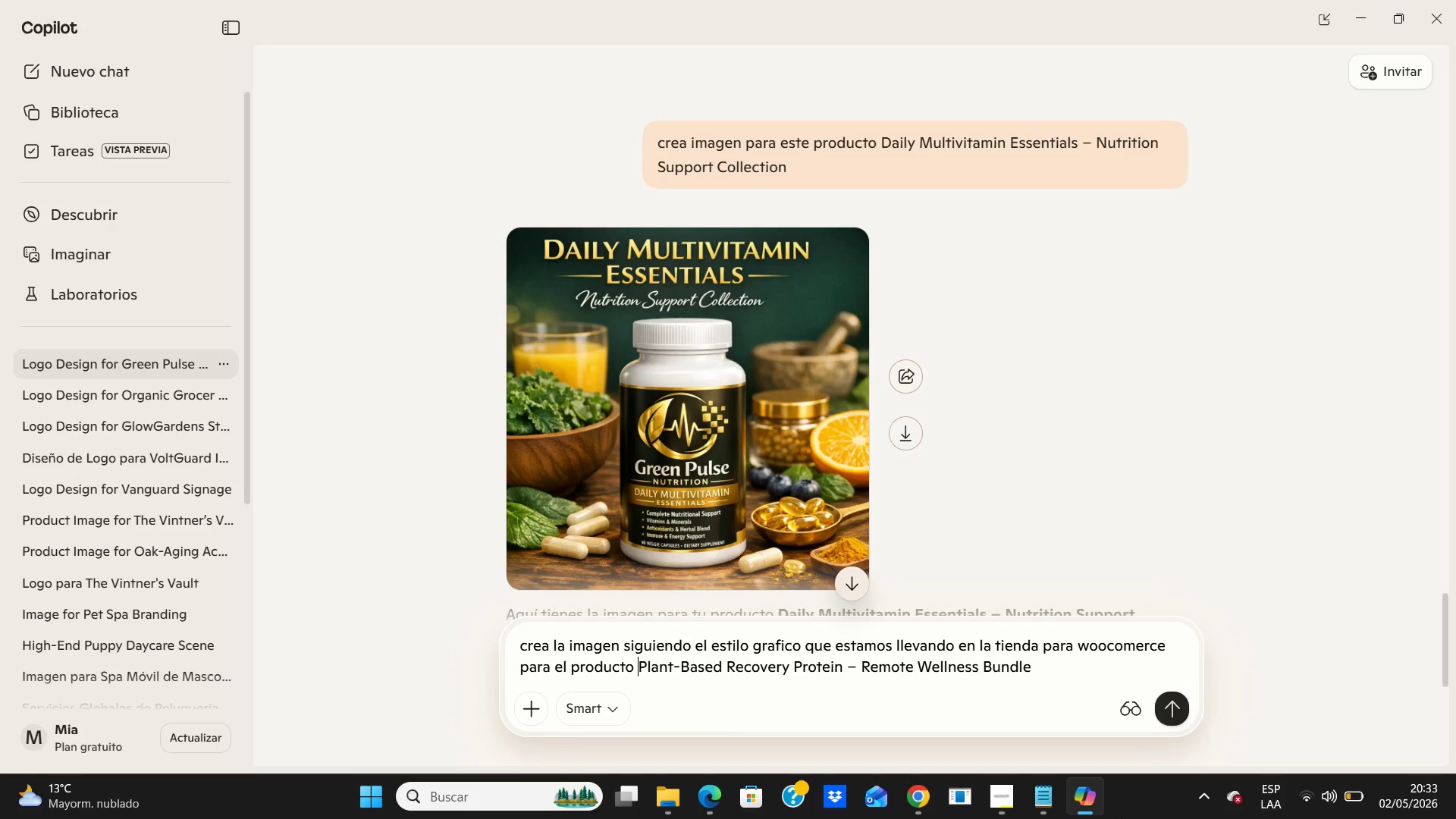 
key(Shift+2)
 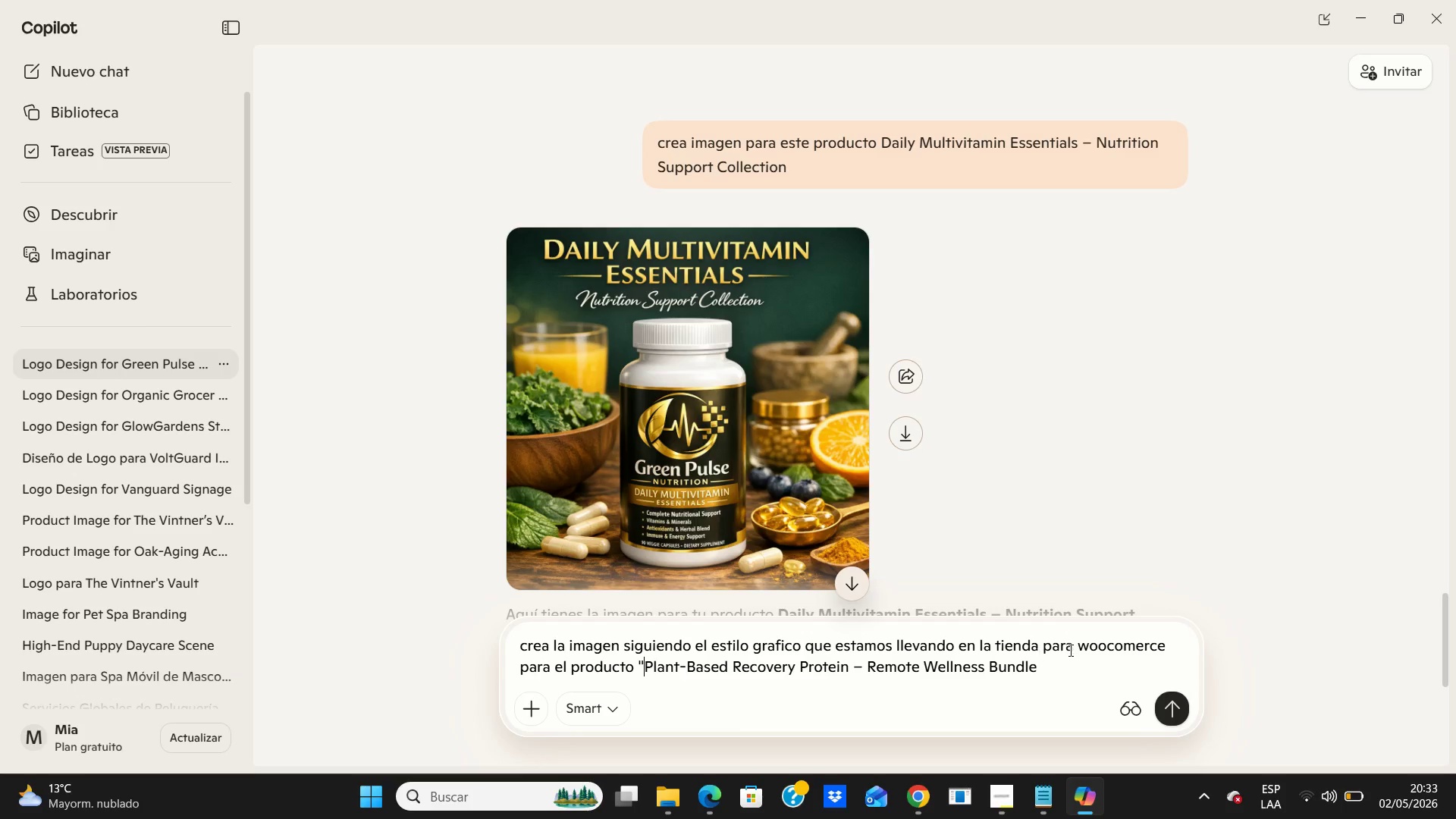 
left_click([1055, 670])
 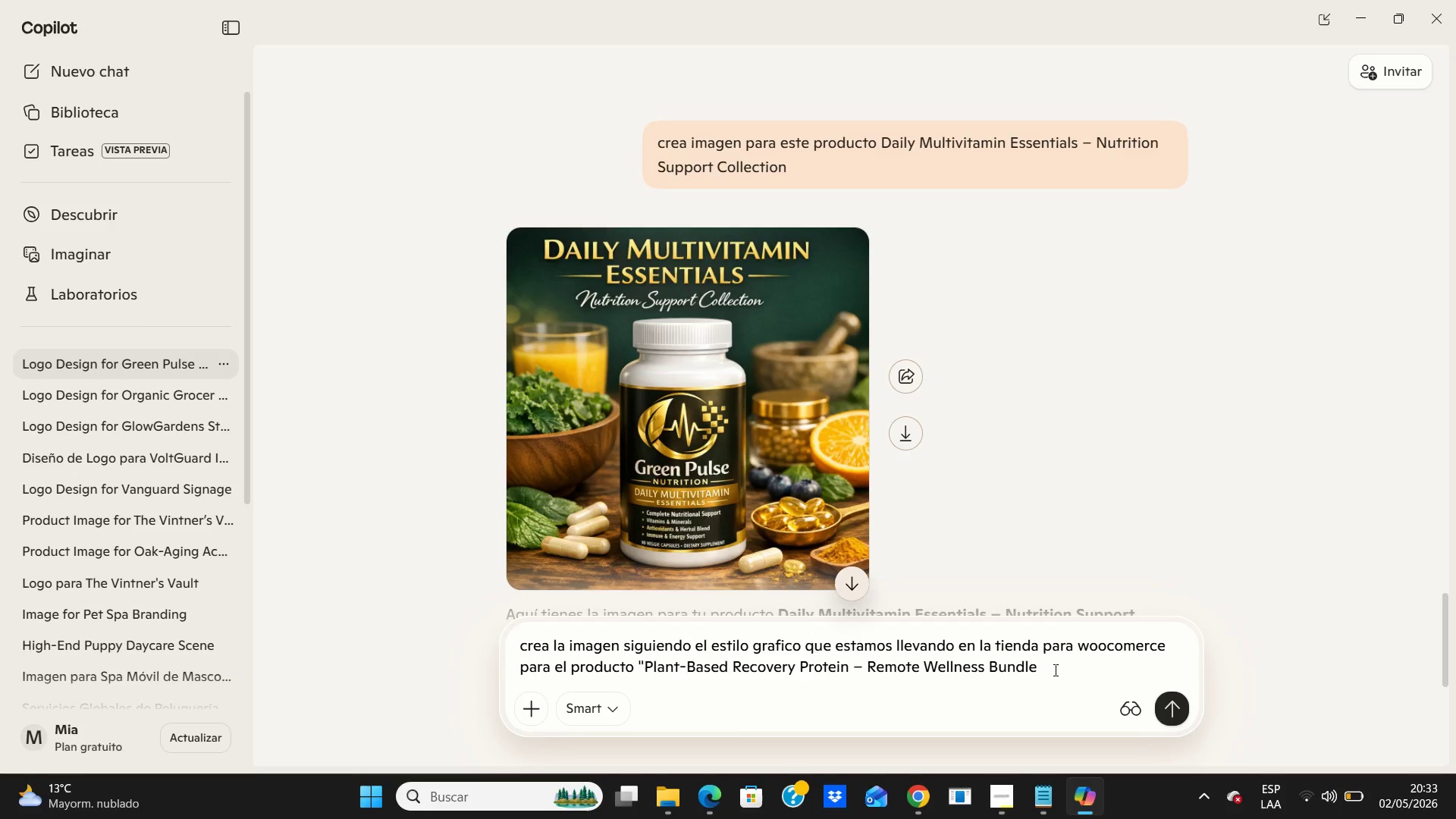 
key(Shift+2)
 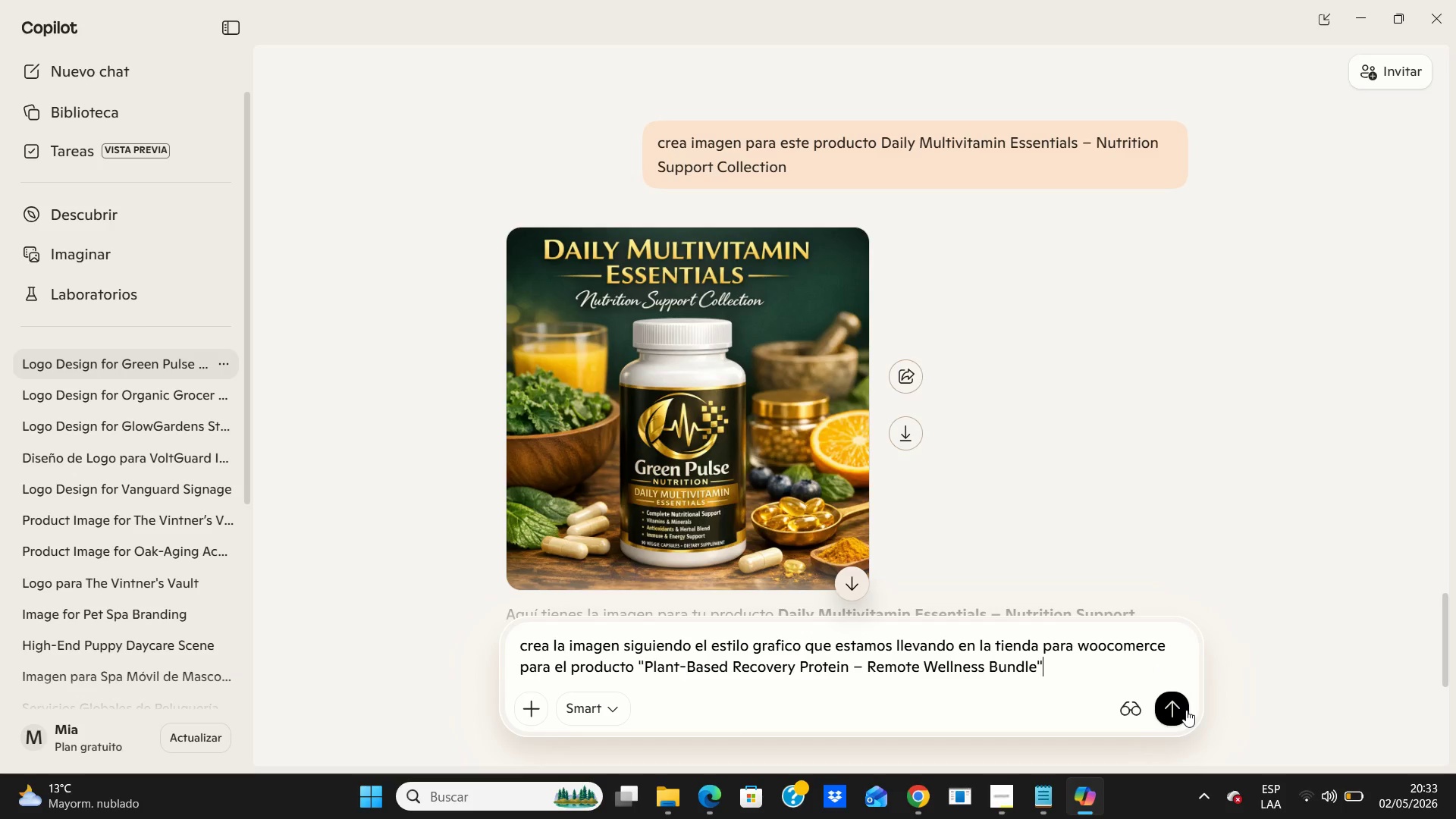 
left_click([1177, 714])
 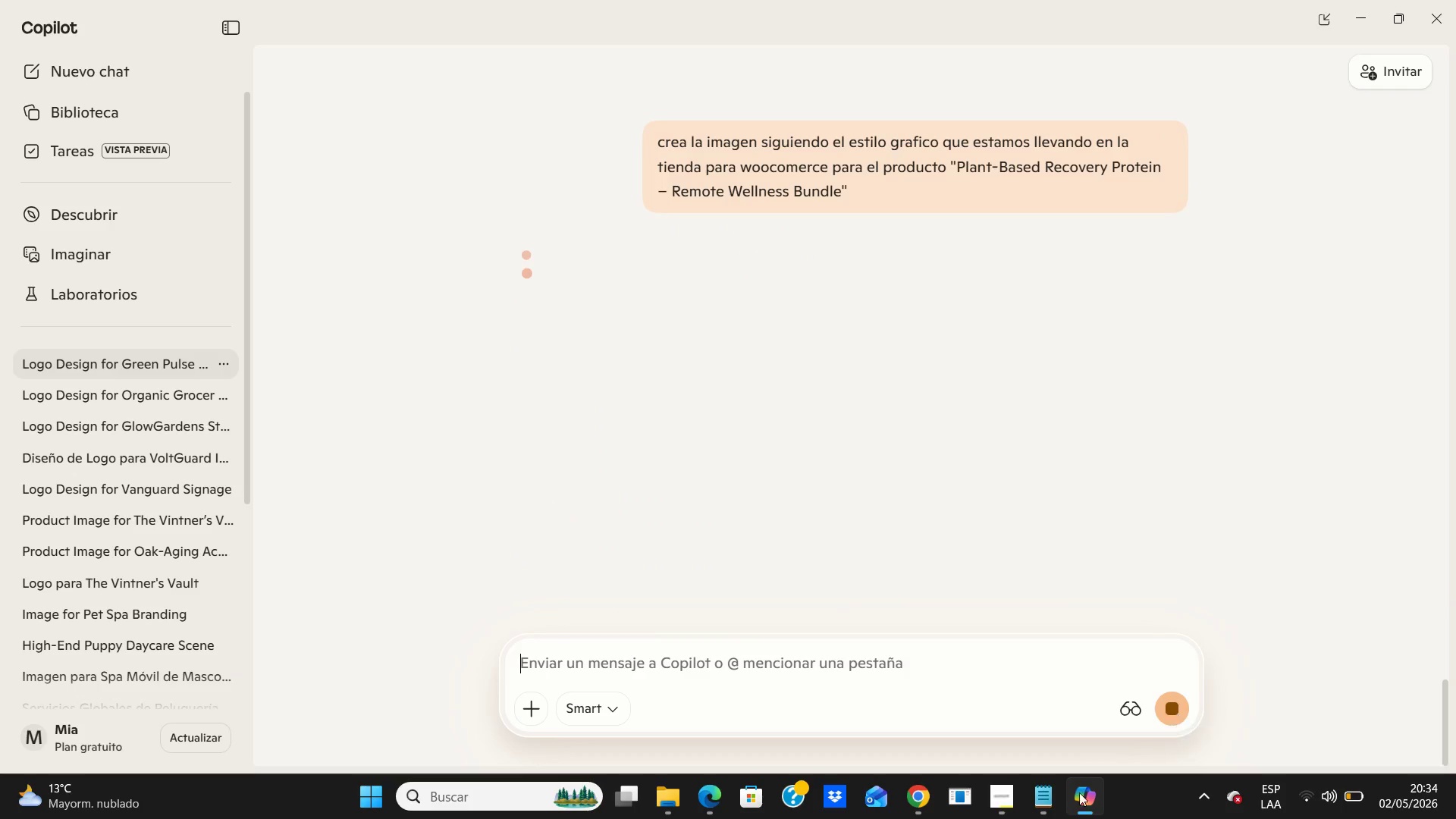 
left_click([1001, 808])